 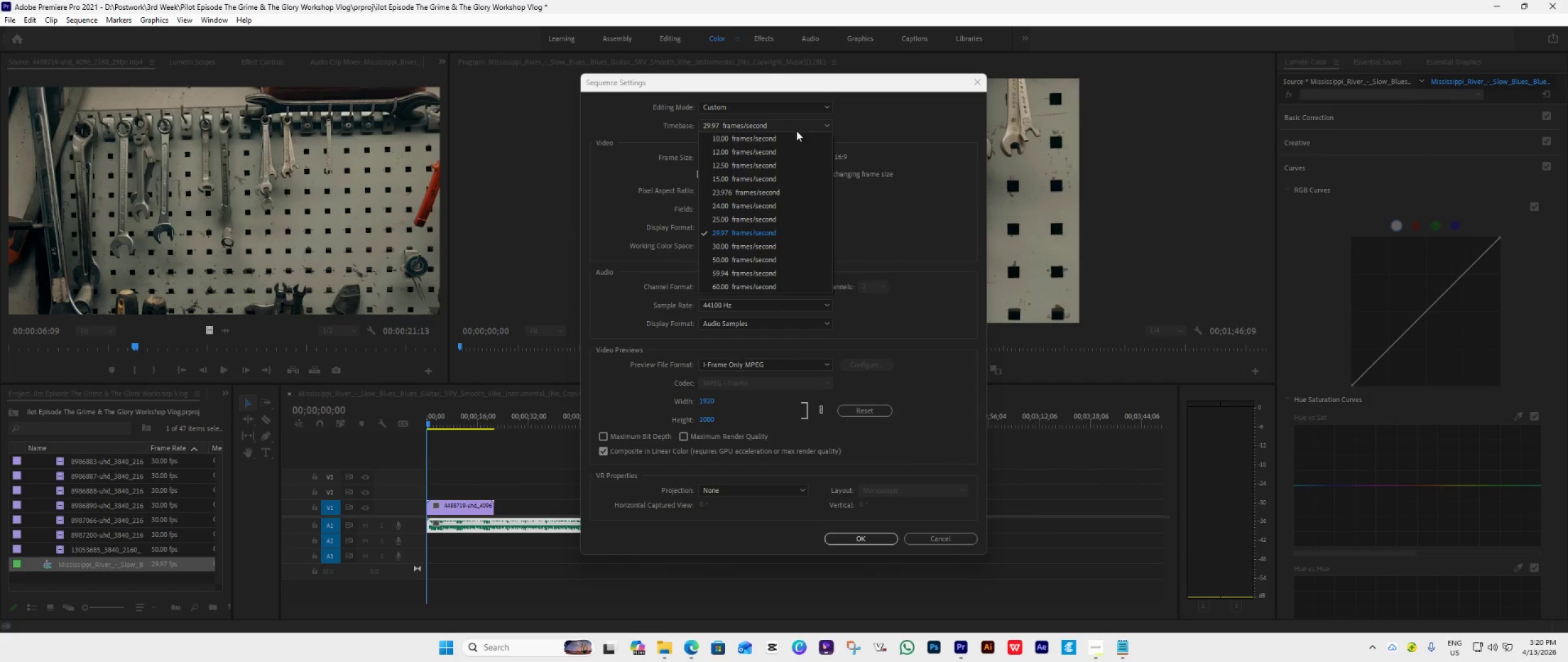 
left_click([727, 200])
 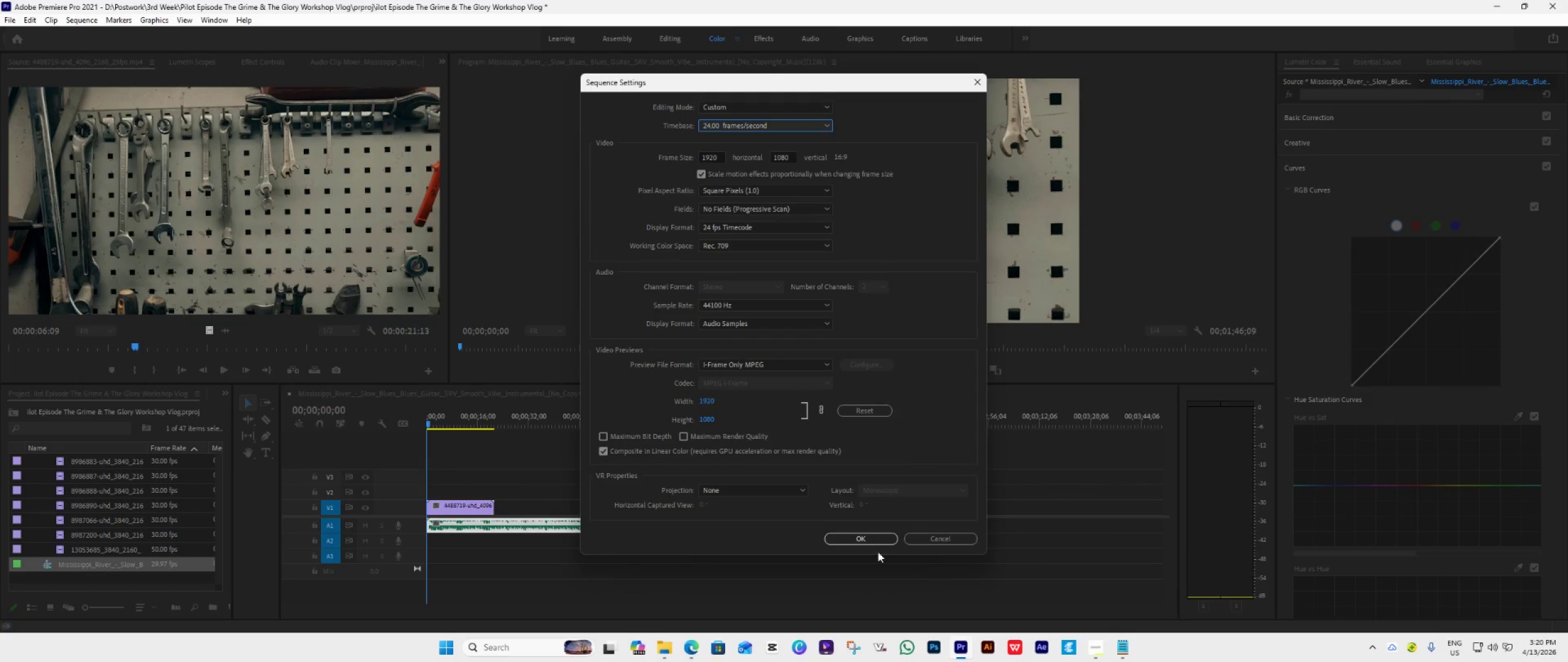 
left_click([860, 538])
 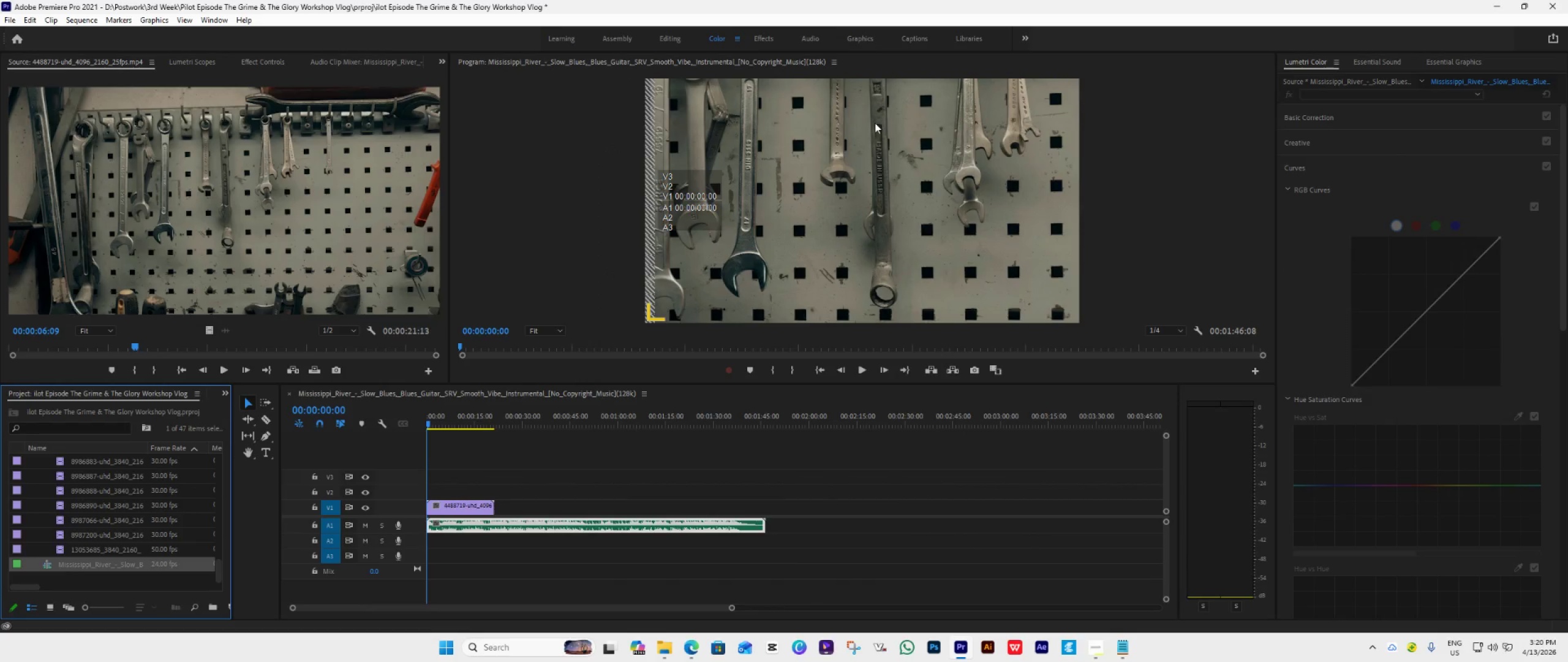 
left_click([456, 507])
 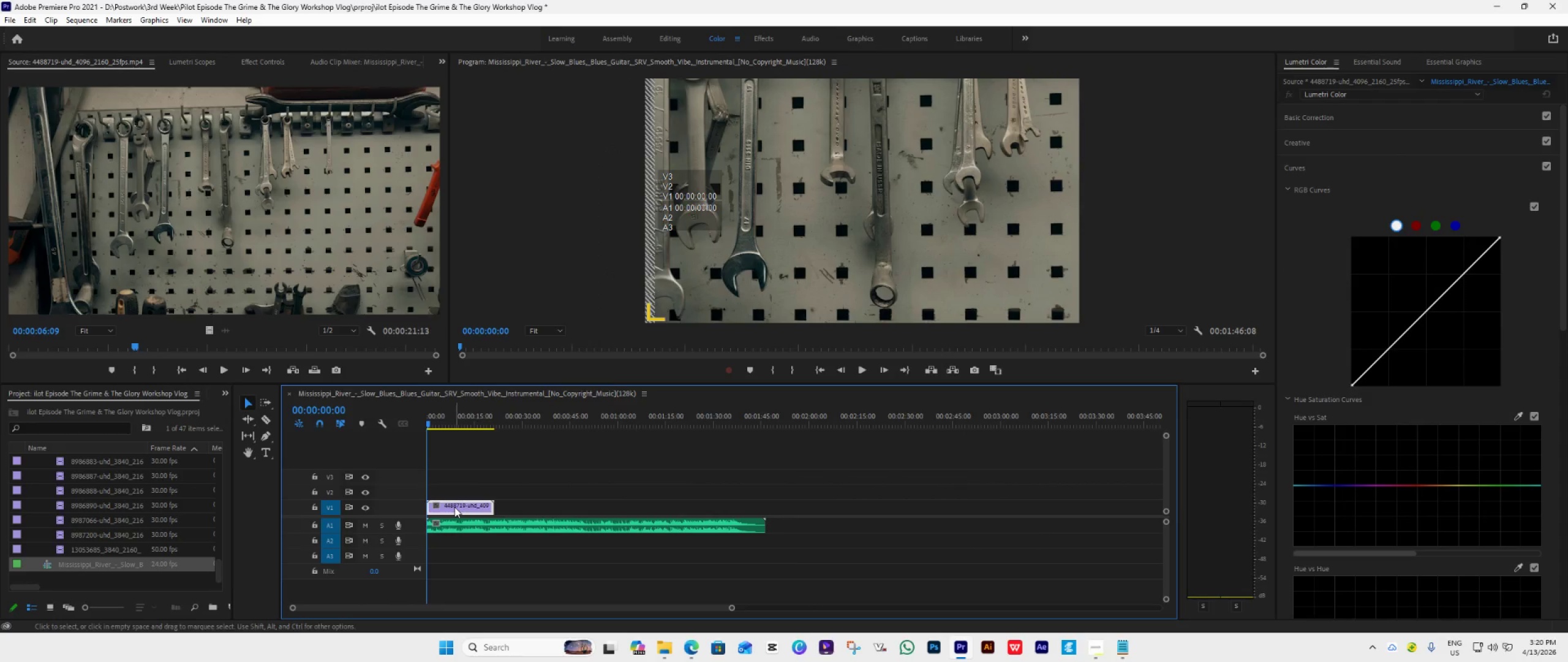 
right_click([454, 507])
 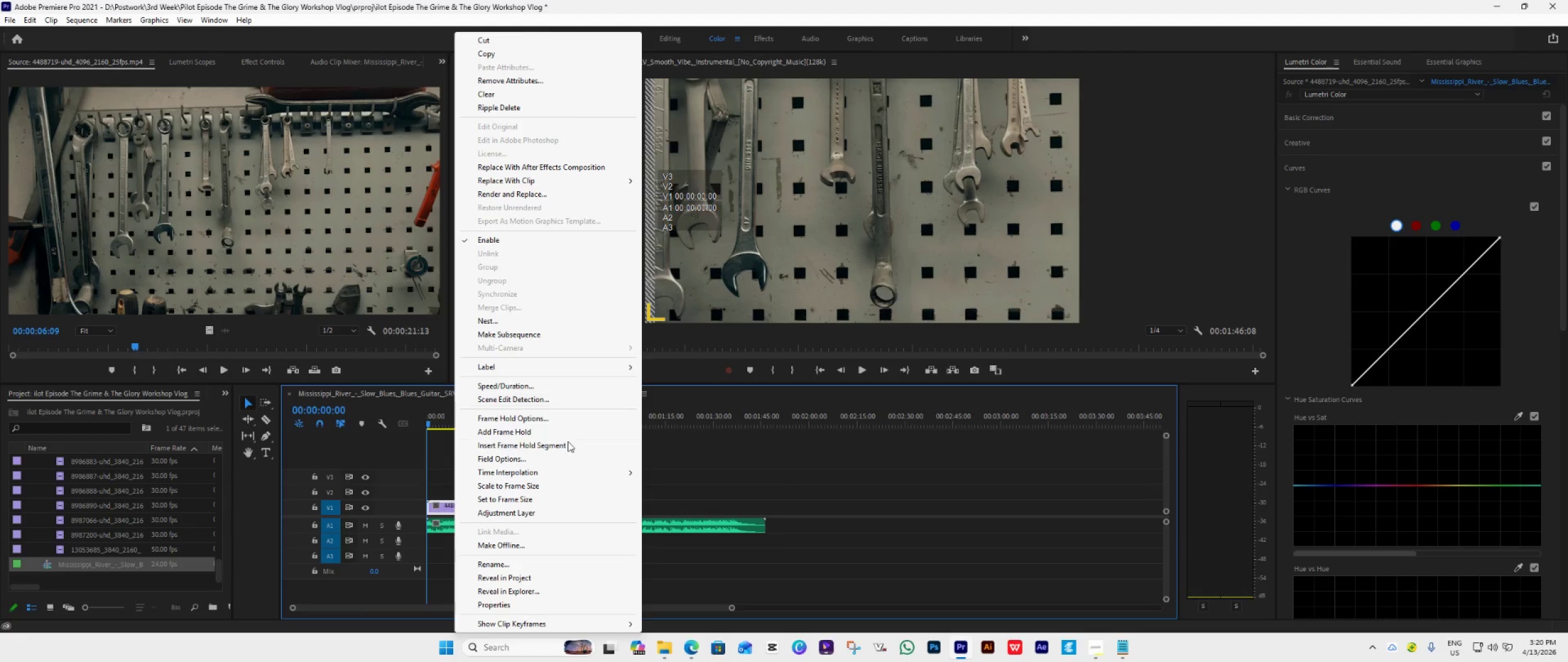 
left_click([525, 501])
 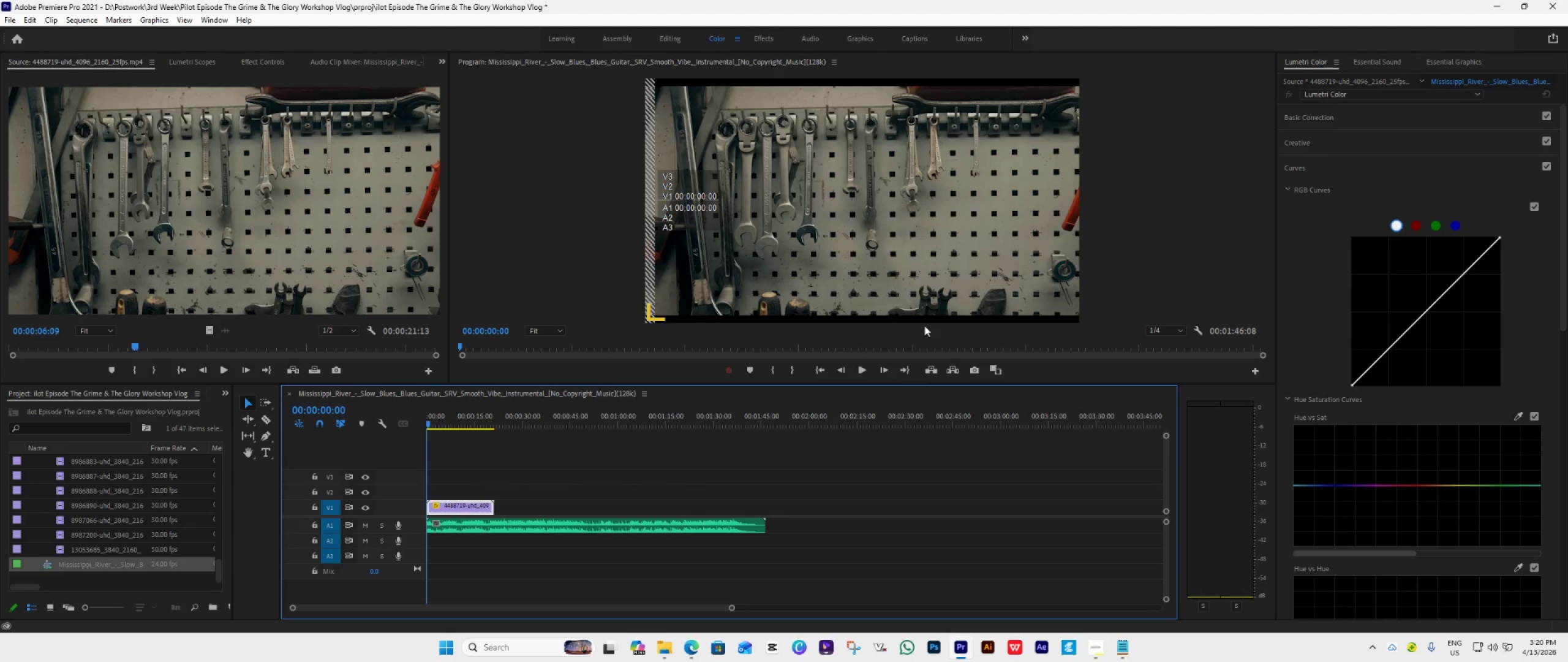 
double_click([950, 251])
 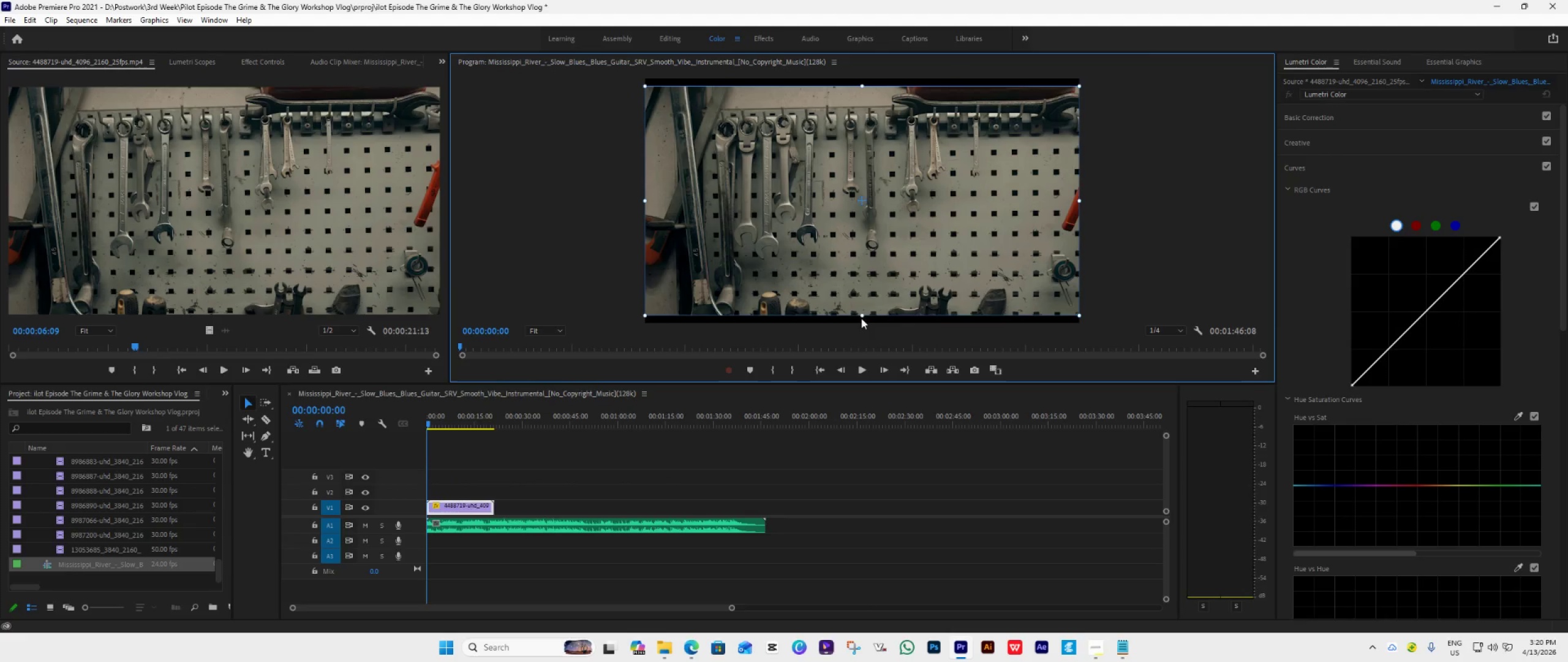 
left_click_drag(start_coordinate=[862, 314], to_coordinate=[864, 323])
 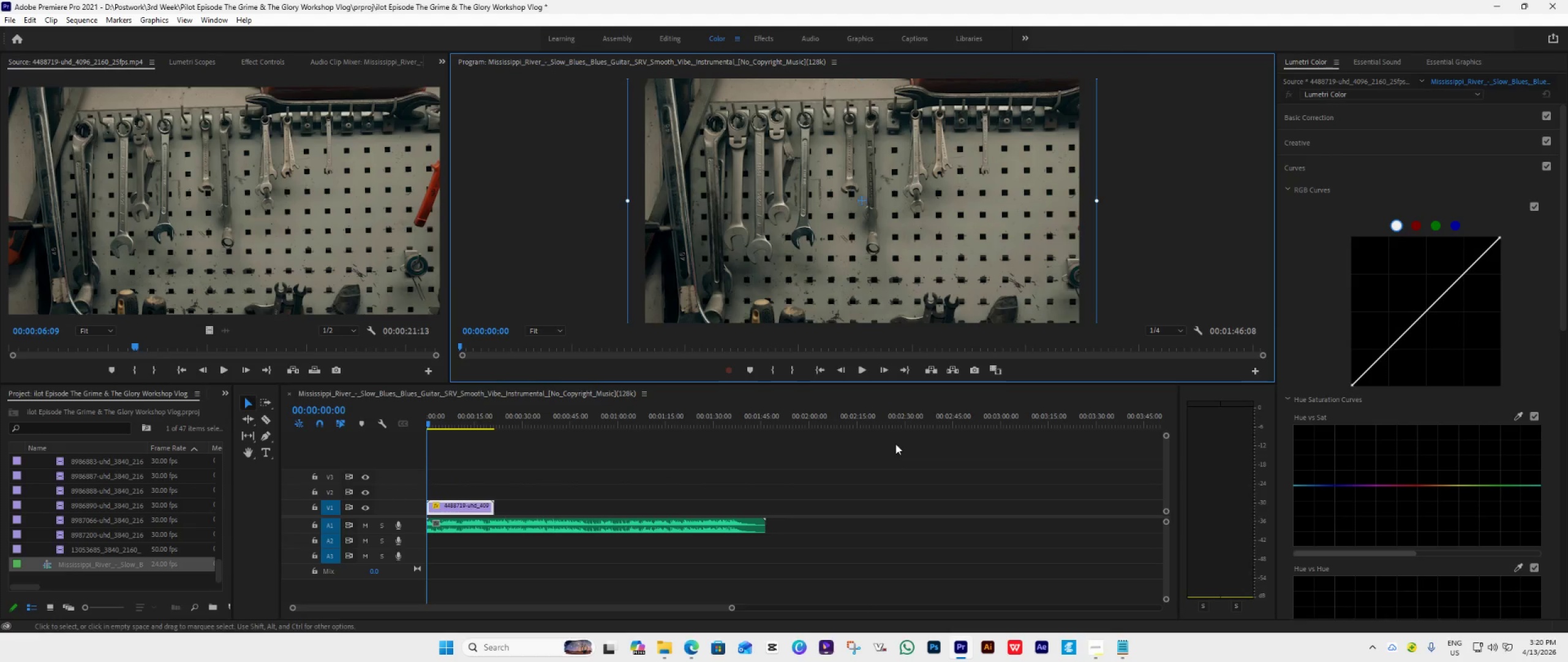 
key(Space)
 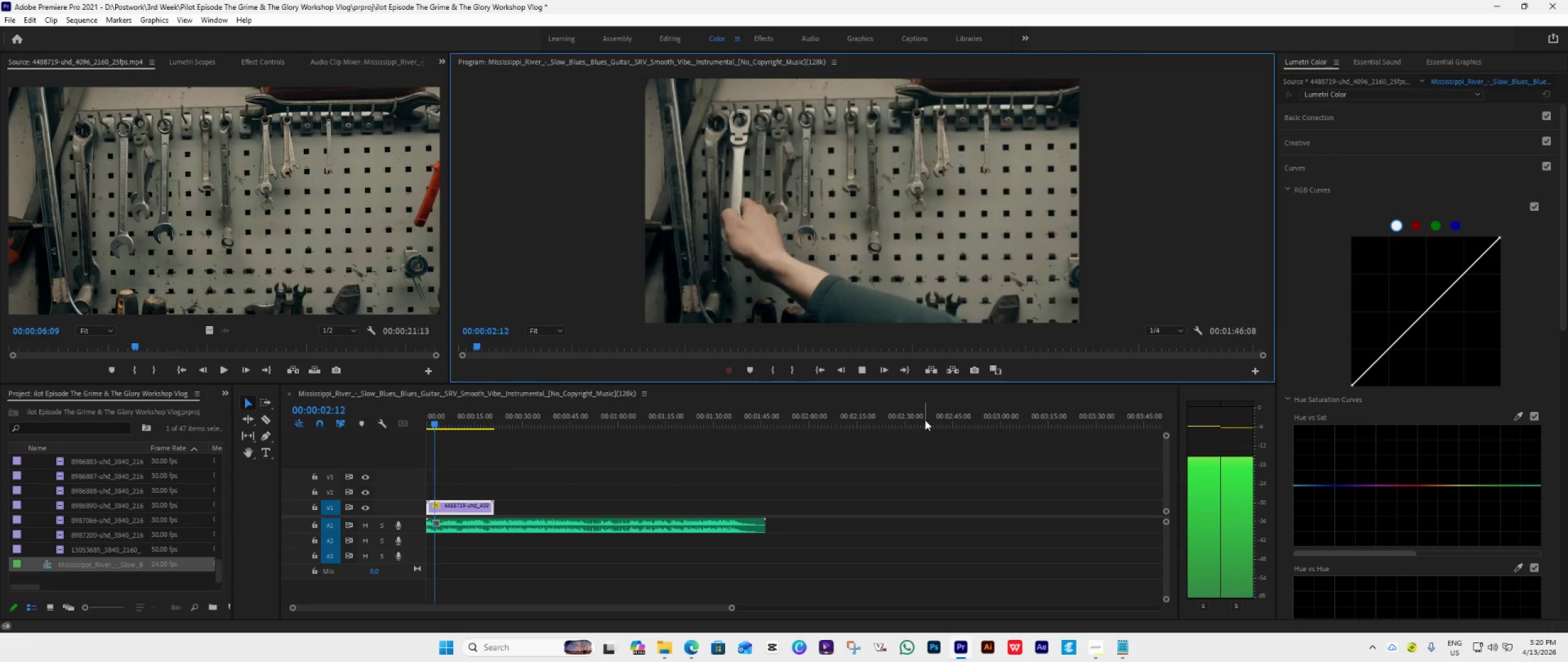 
key(Space)
 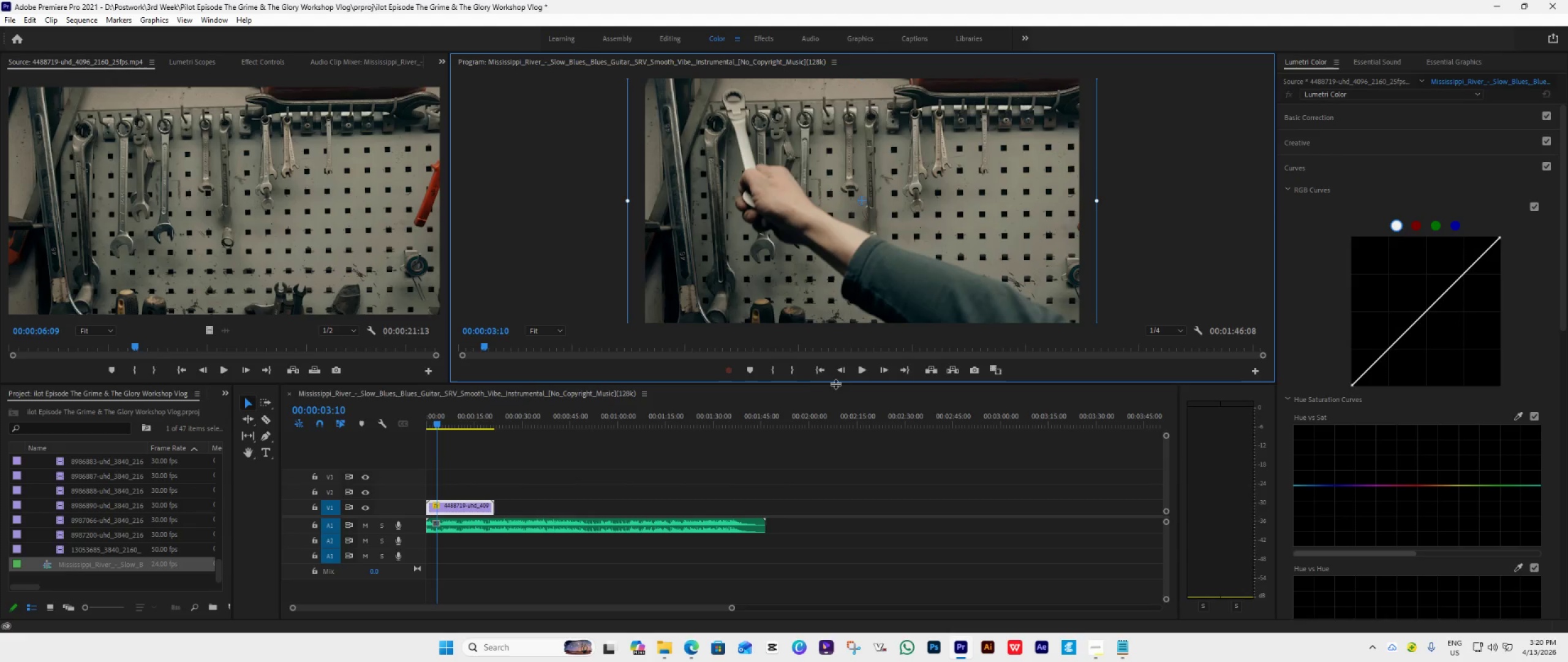 
left_click([818, 374])
 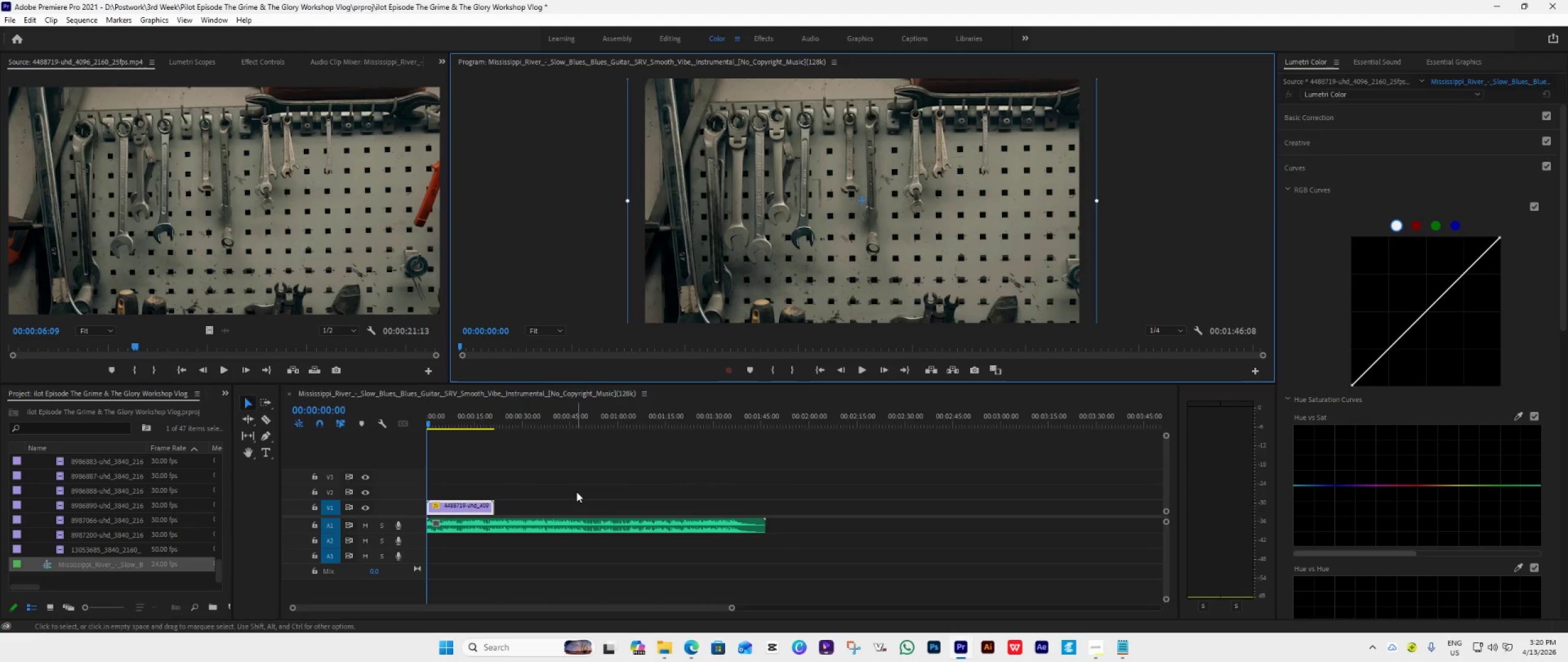 
hold_key(key=AltLeft, duration=0.75)
scroll: coordinate [538, 481], scroll_direction: up, amount: 76.0
 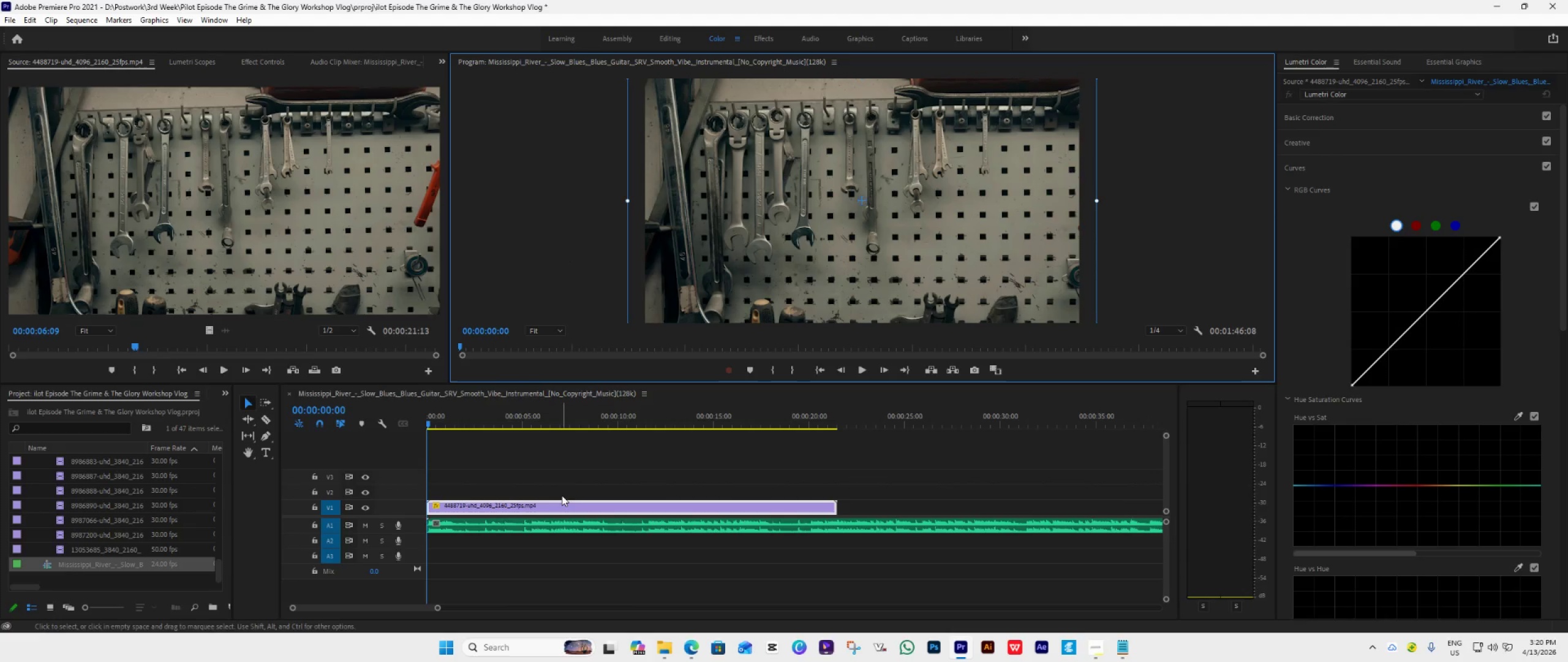 
hold_key(key=AltLeft, duration=0.73)
scroll: coordinate [533, 447], scroll_direction: up, amount: 79.0
 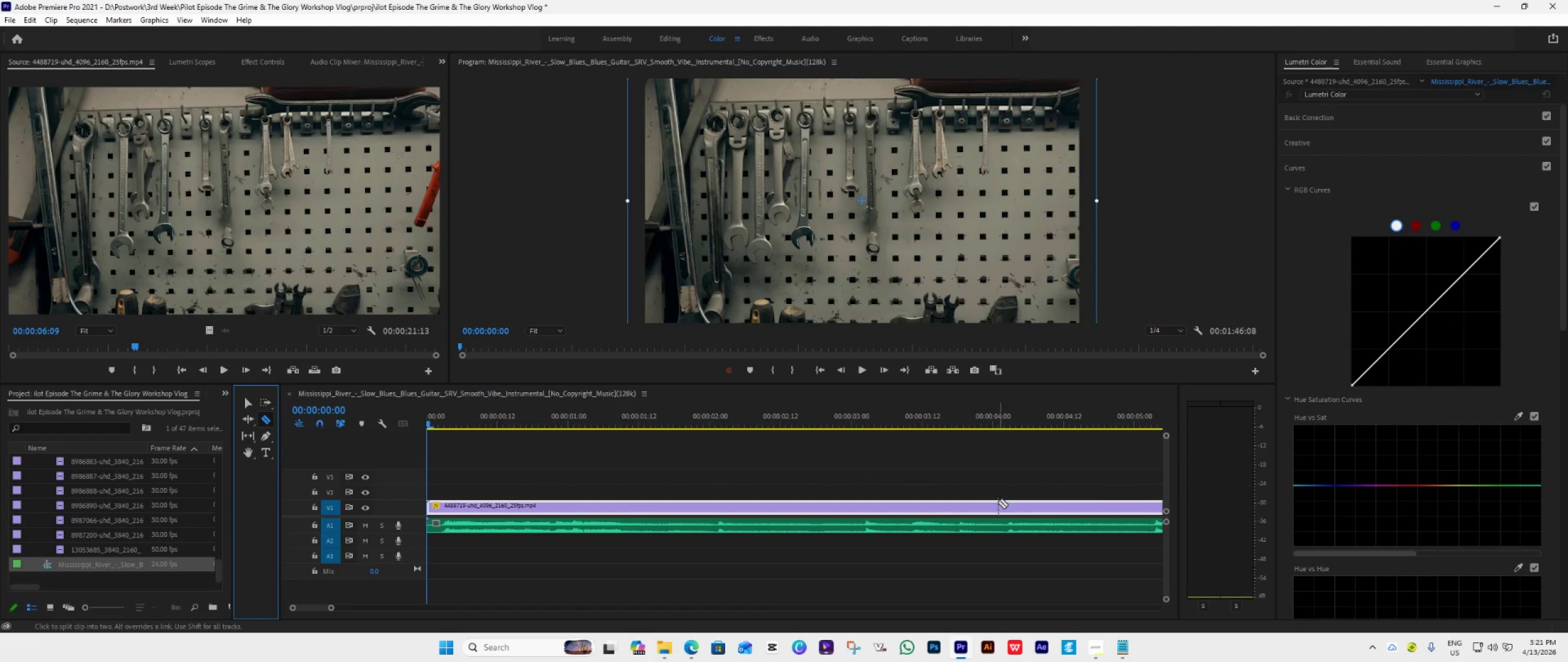 
left_click([993, 503])
 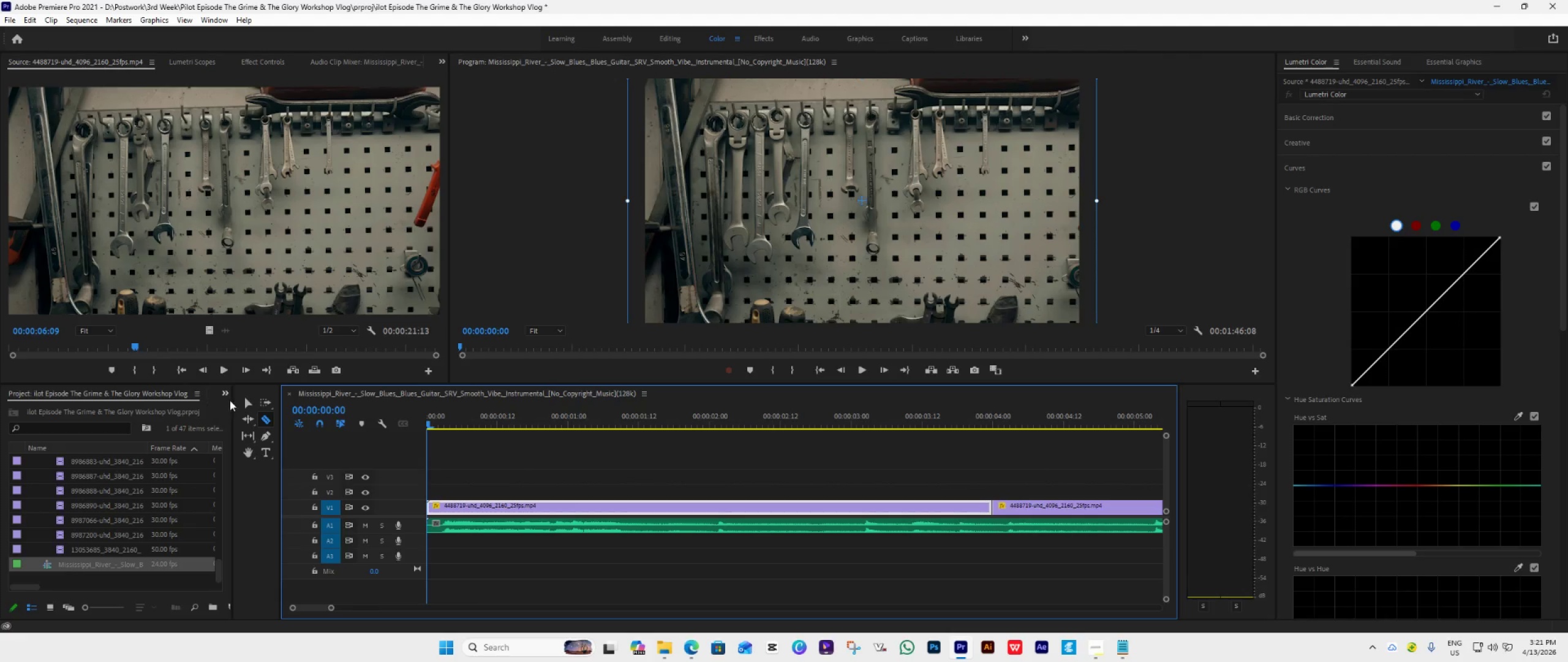 
left_click([242, 400])
 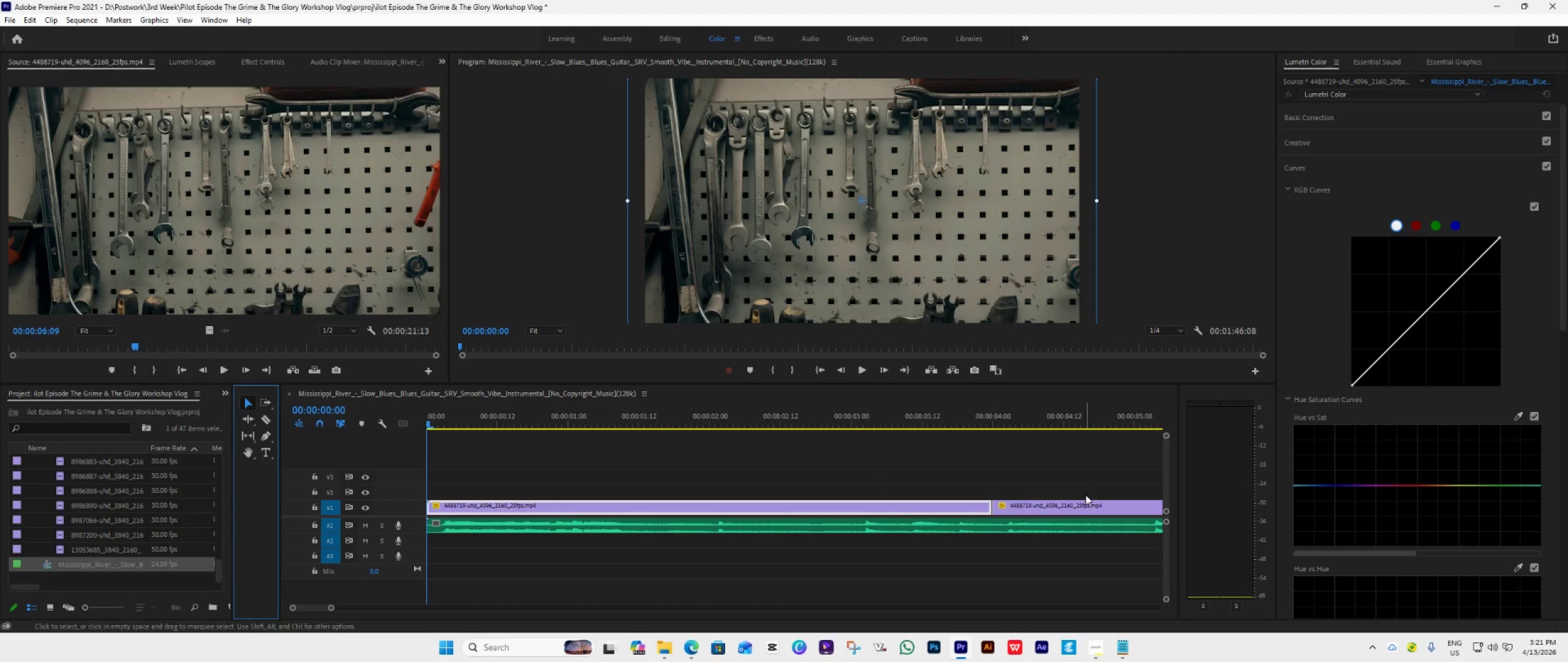 
left_click([1080, 504])
 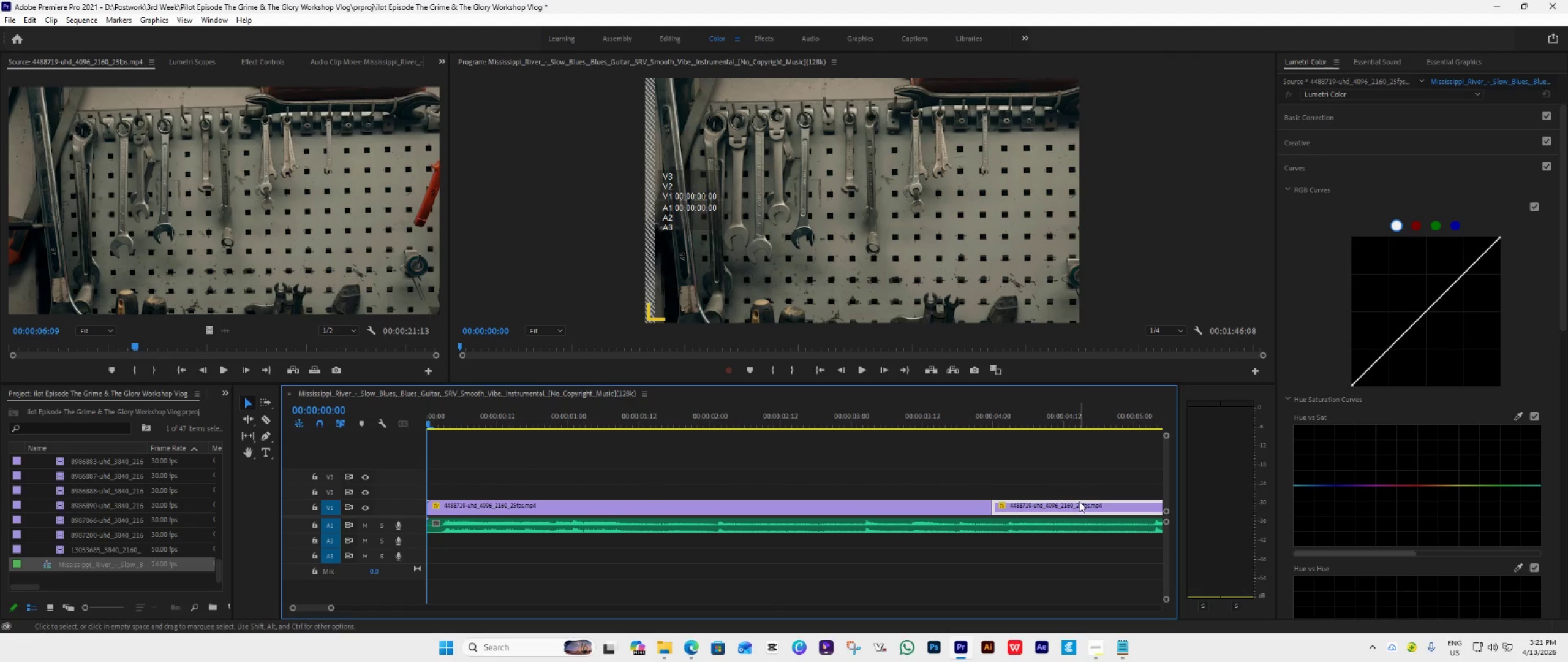 
key(Delete)
 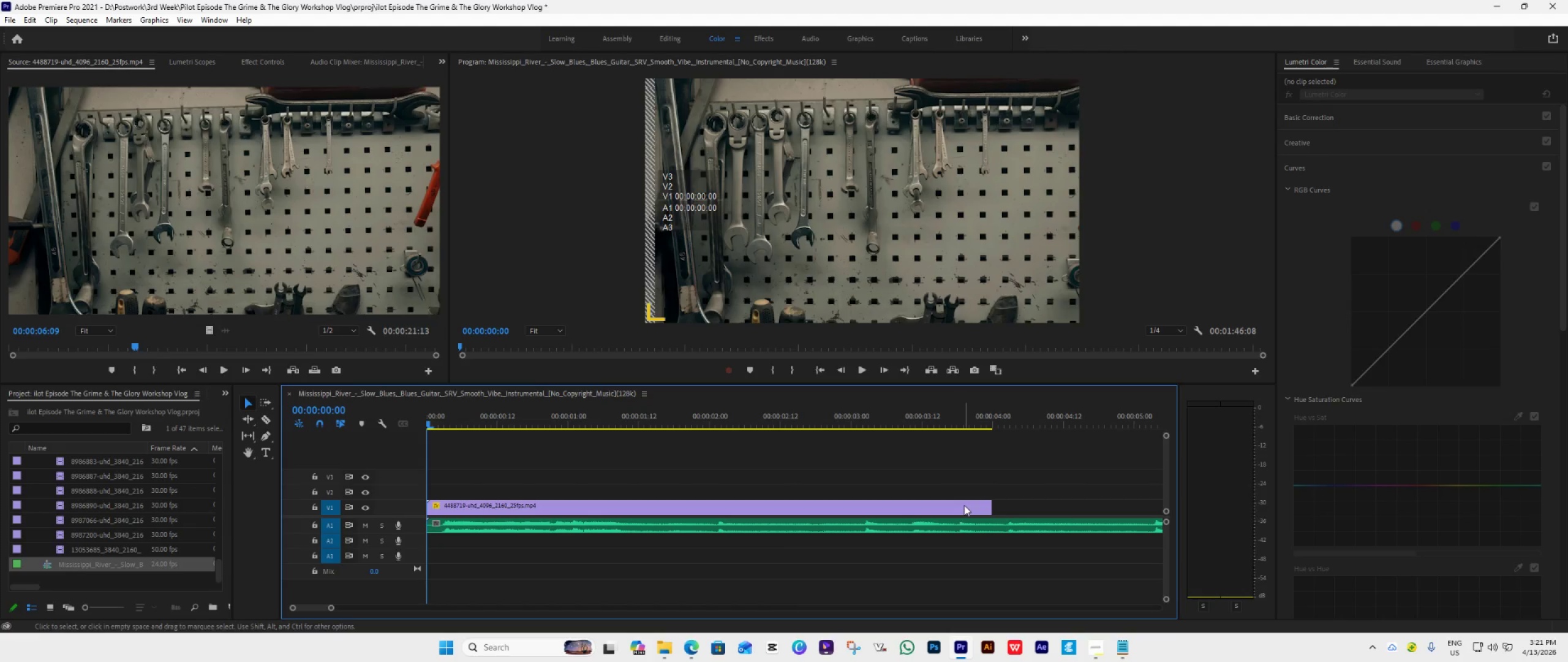 
key(Meta+MetaLeft)
 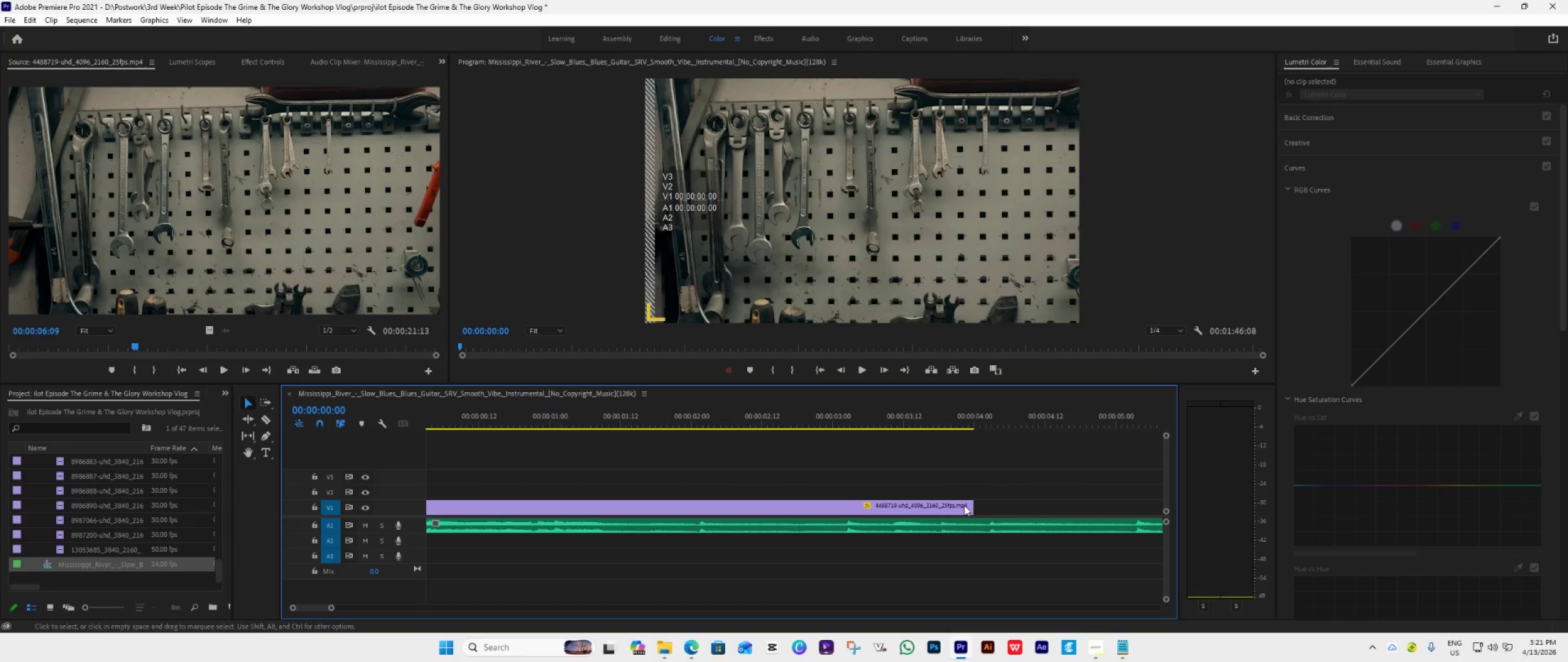 
scroll: coordinate [964, 505], scroll_direction: down, amount: 6.0
 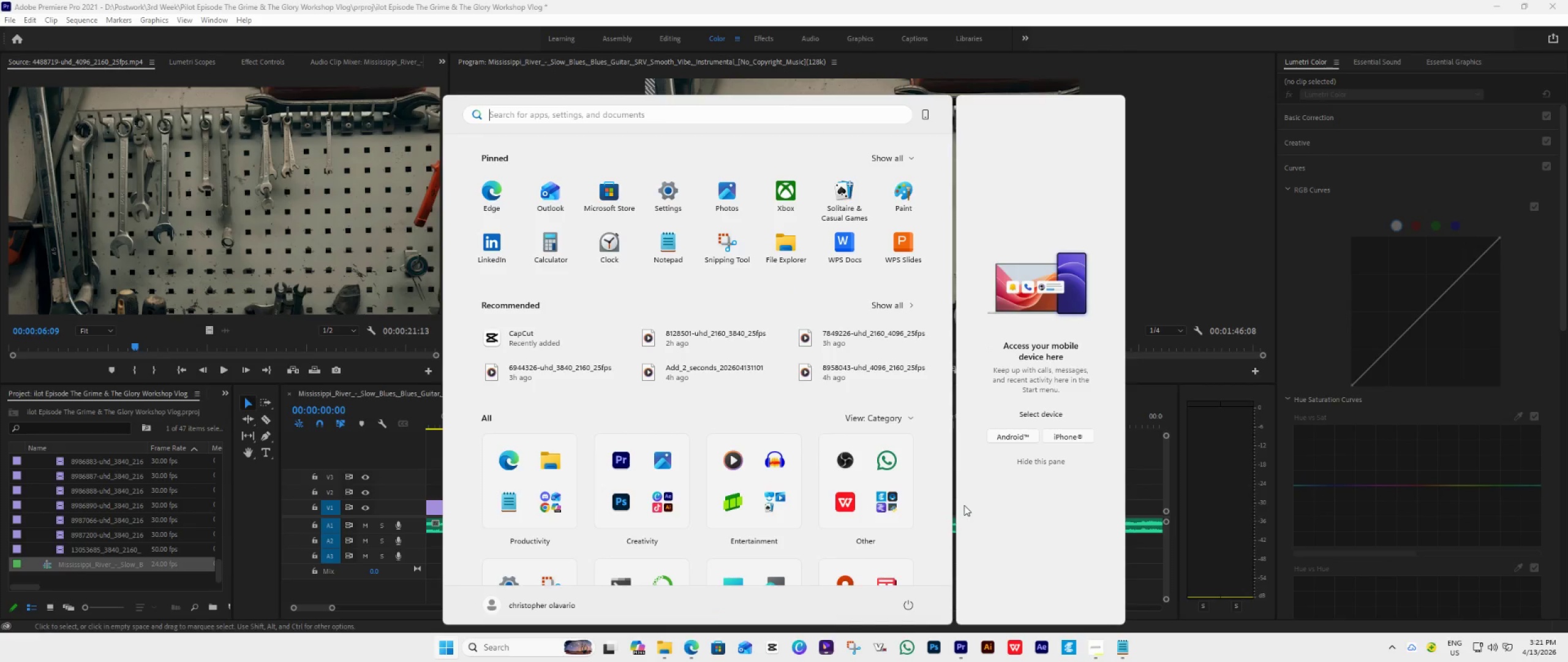 
key(Meta+MetaLeft)
 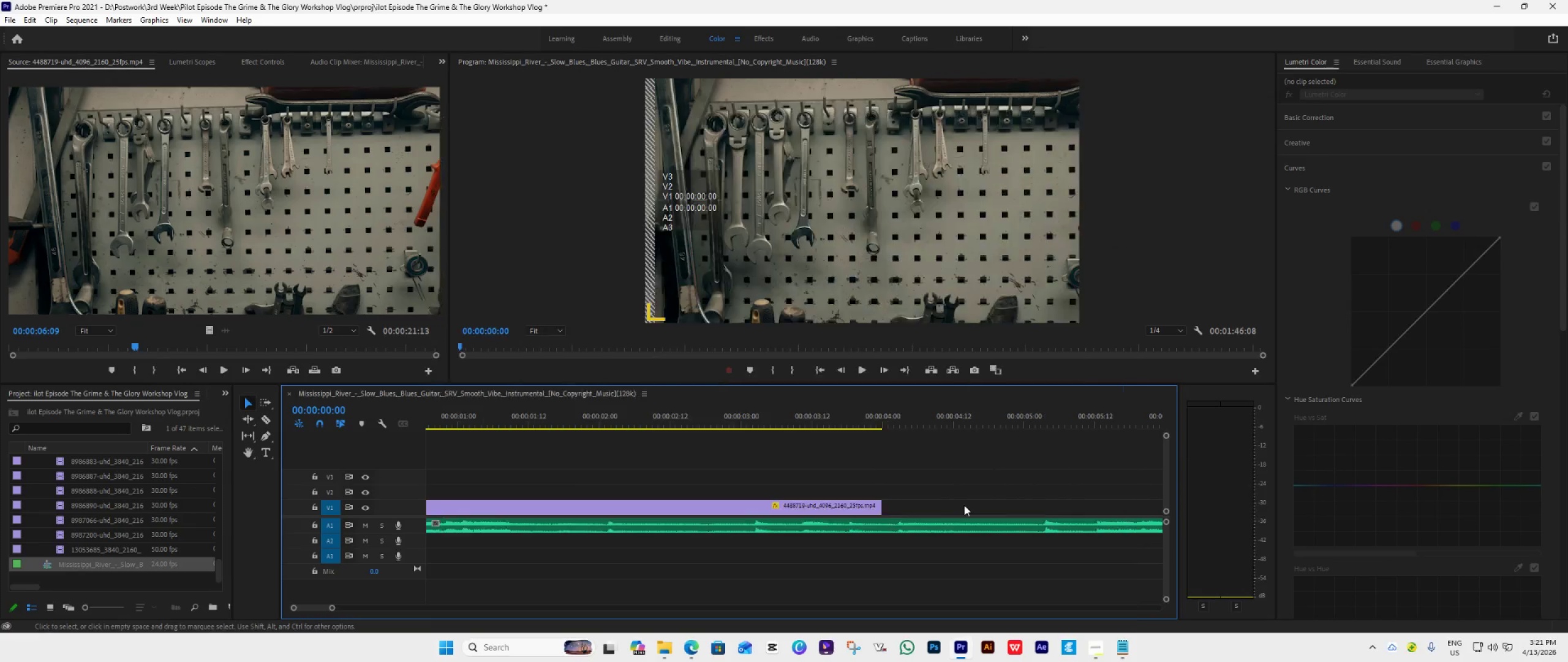 
hold_key(key=AltLeft, duration=1.01)
scroll: coordinate [964, 505], scroll_direction: down, amount: 21.0
 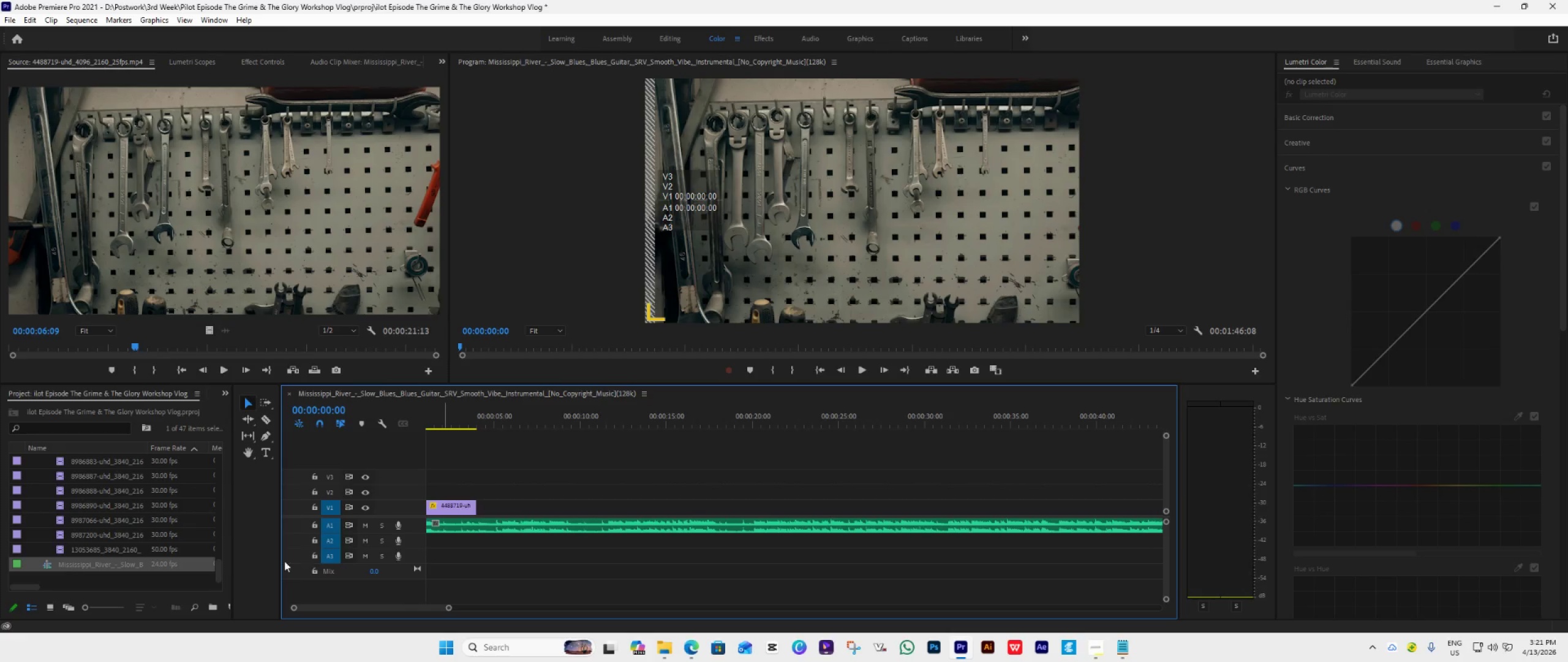 
scroll: coordinate [81, 536], scroll_direction: up, amount: 39.0
 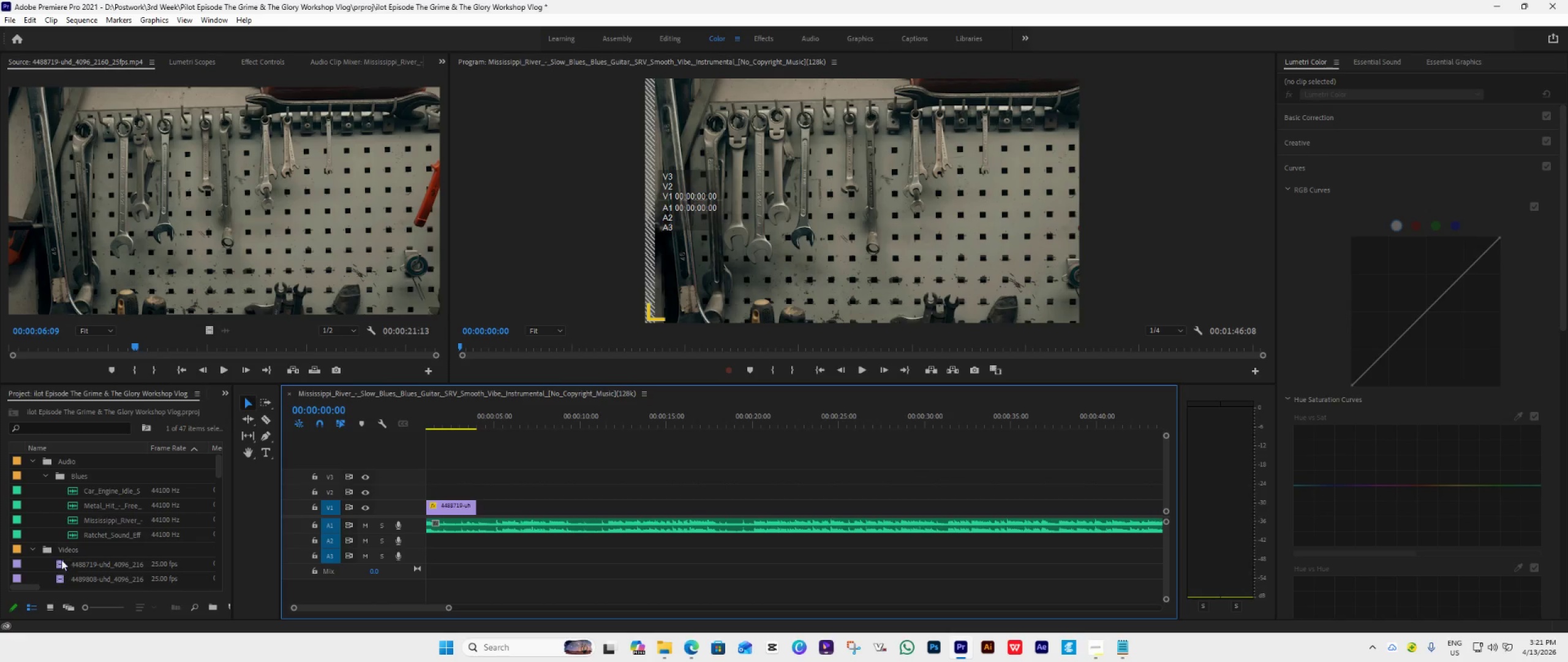 
scroll: coordinate [60, 560], scroll_direction: down, amount: 2.0
 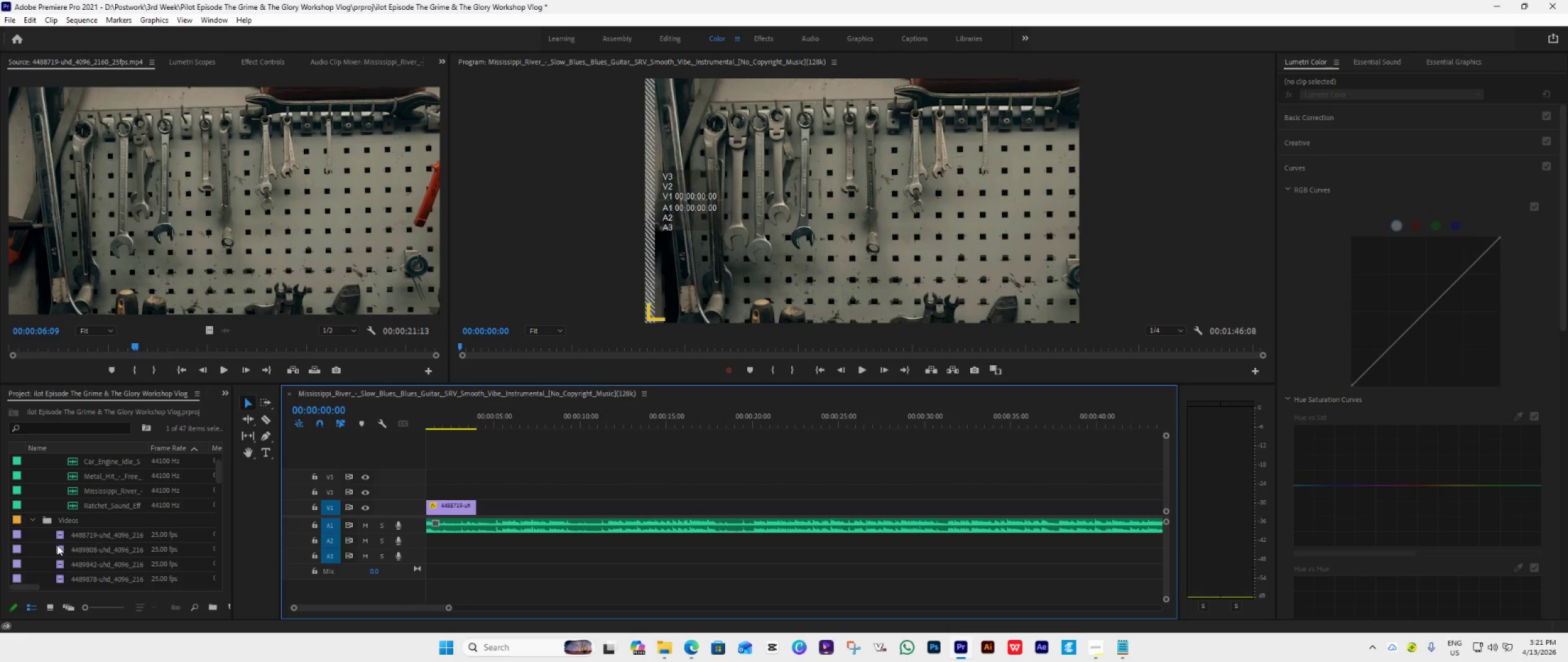 
double_click([57, 545])
 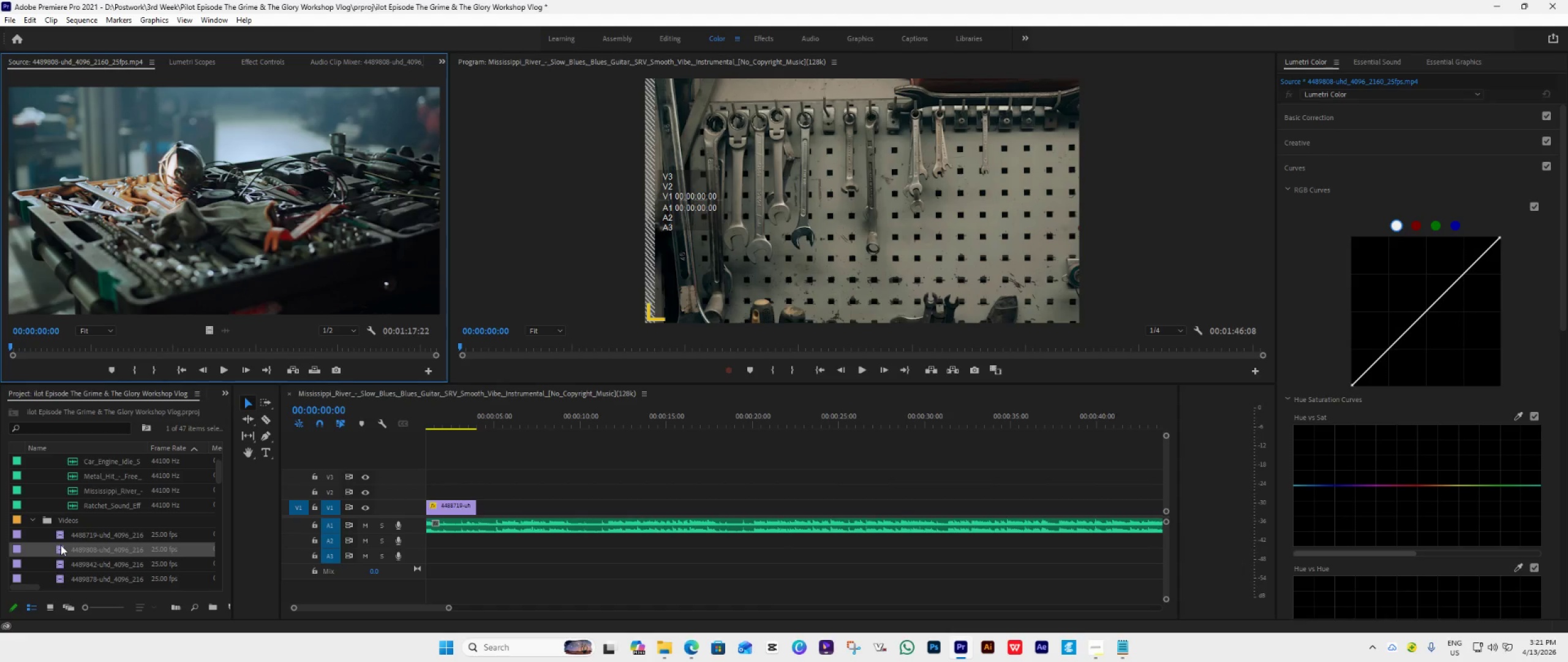 
wait(5.28)
 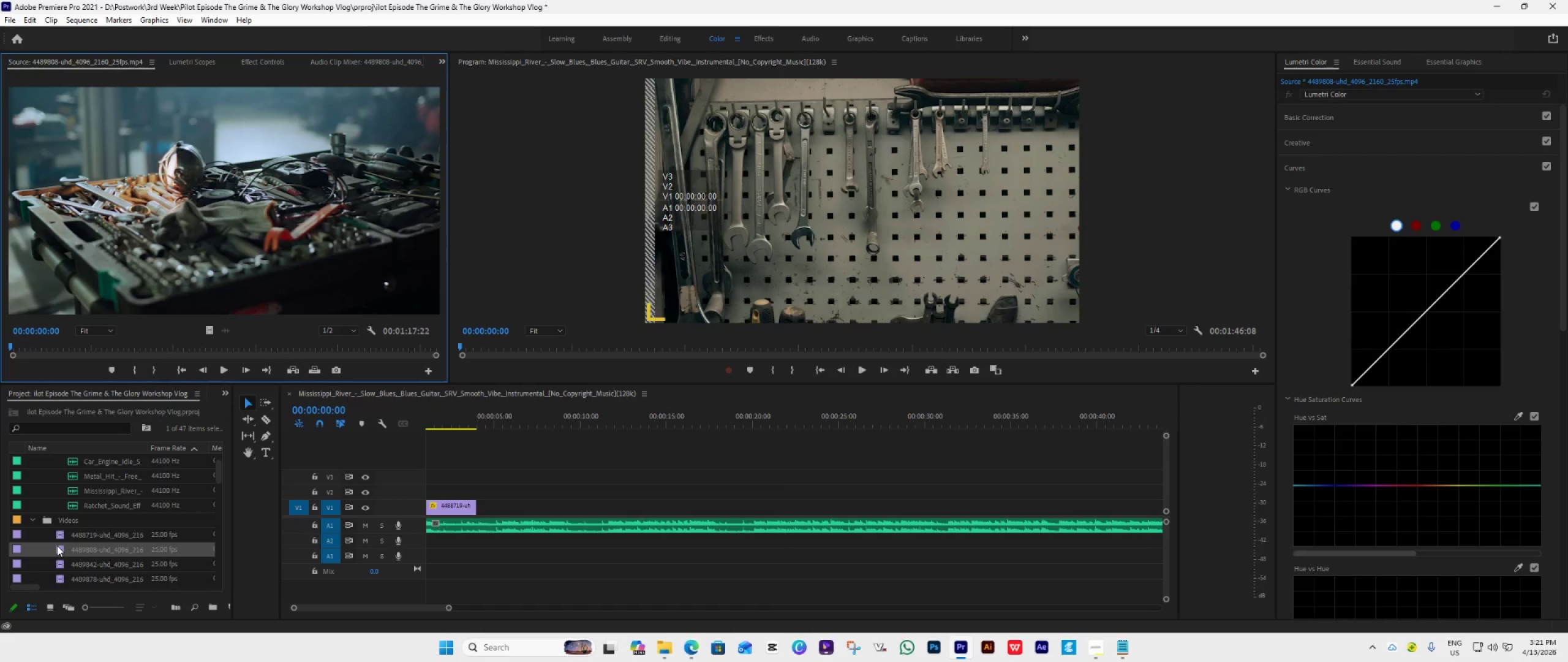 
left_click_drag(start_coordinate=[66, 549], to_coordinate=[479, 509])
 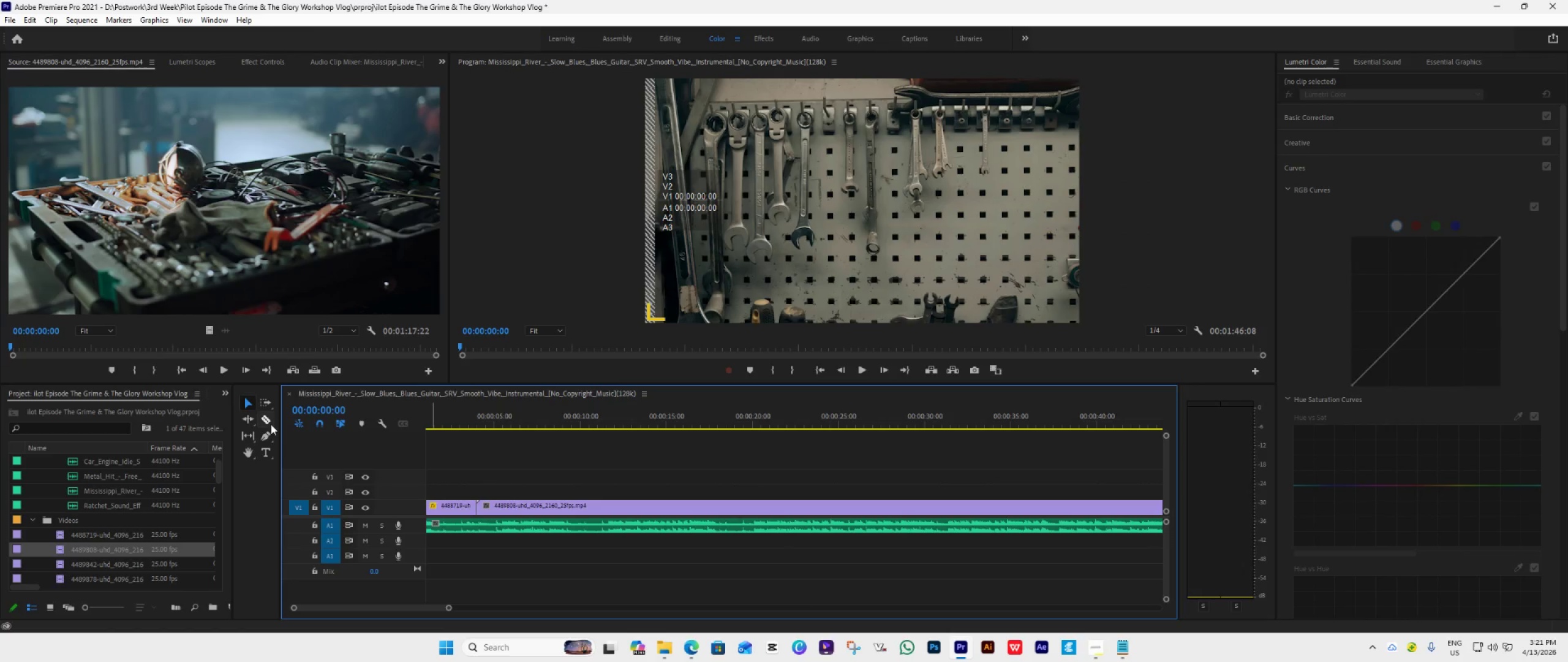 
left_click([268, 422])
 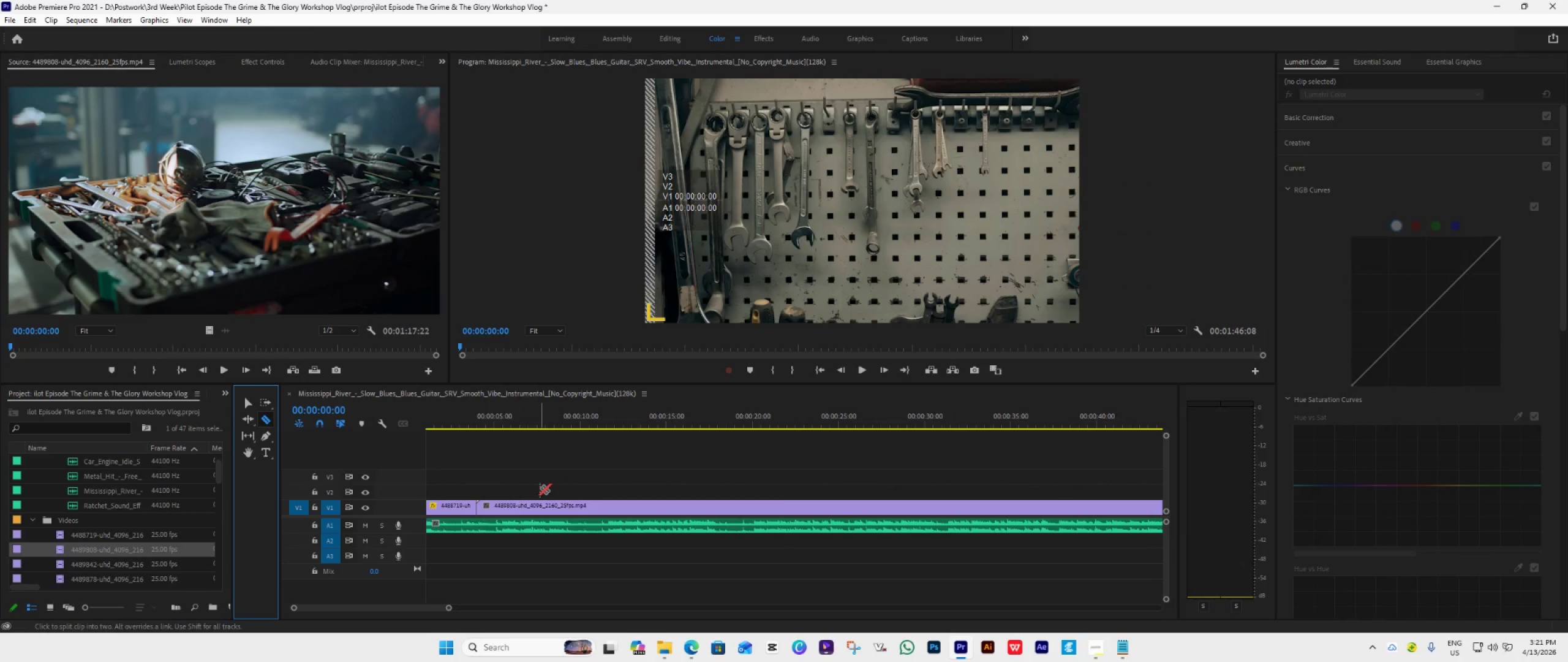 
hold_key(key=AltLeft, duration=0.62)
scroll: coordinate [540, 488], scroll_direction: up, amount: 41.0
 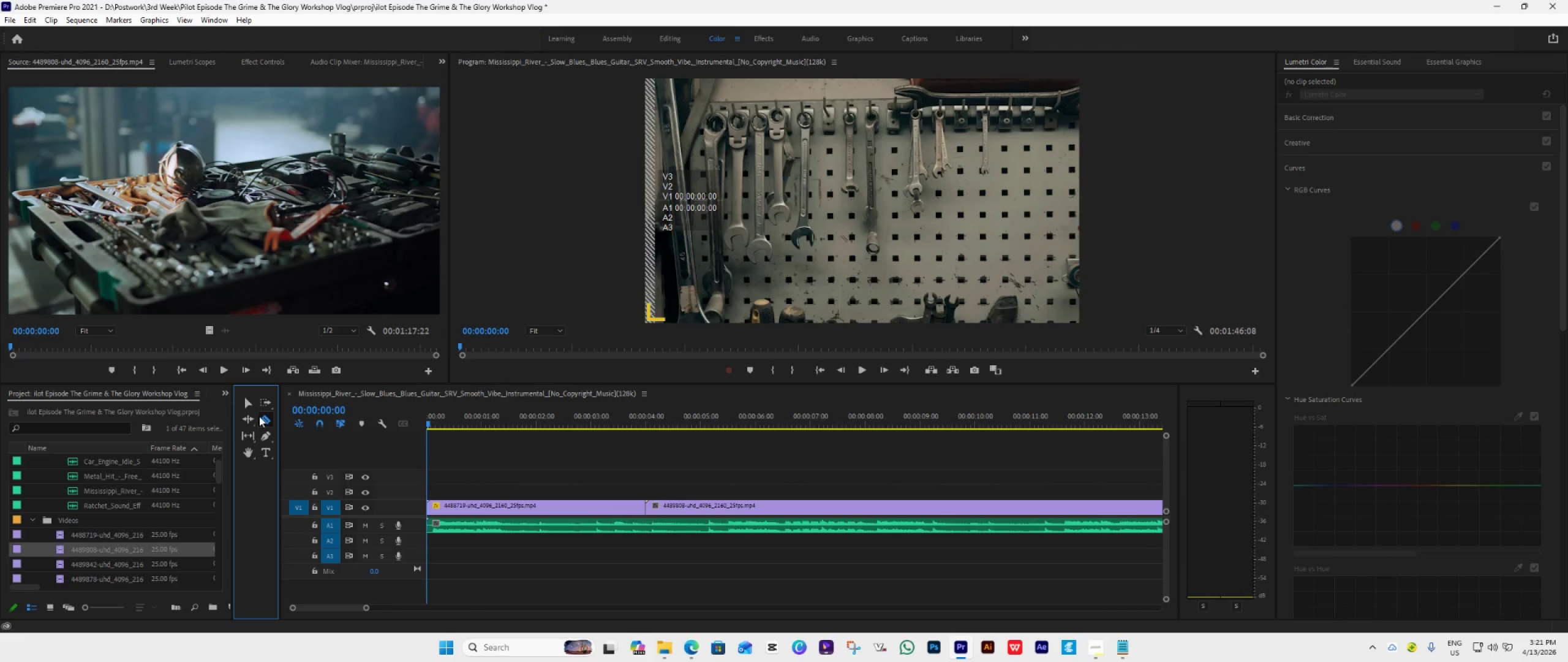 
left_click([243, 401])
 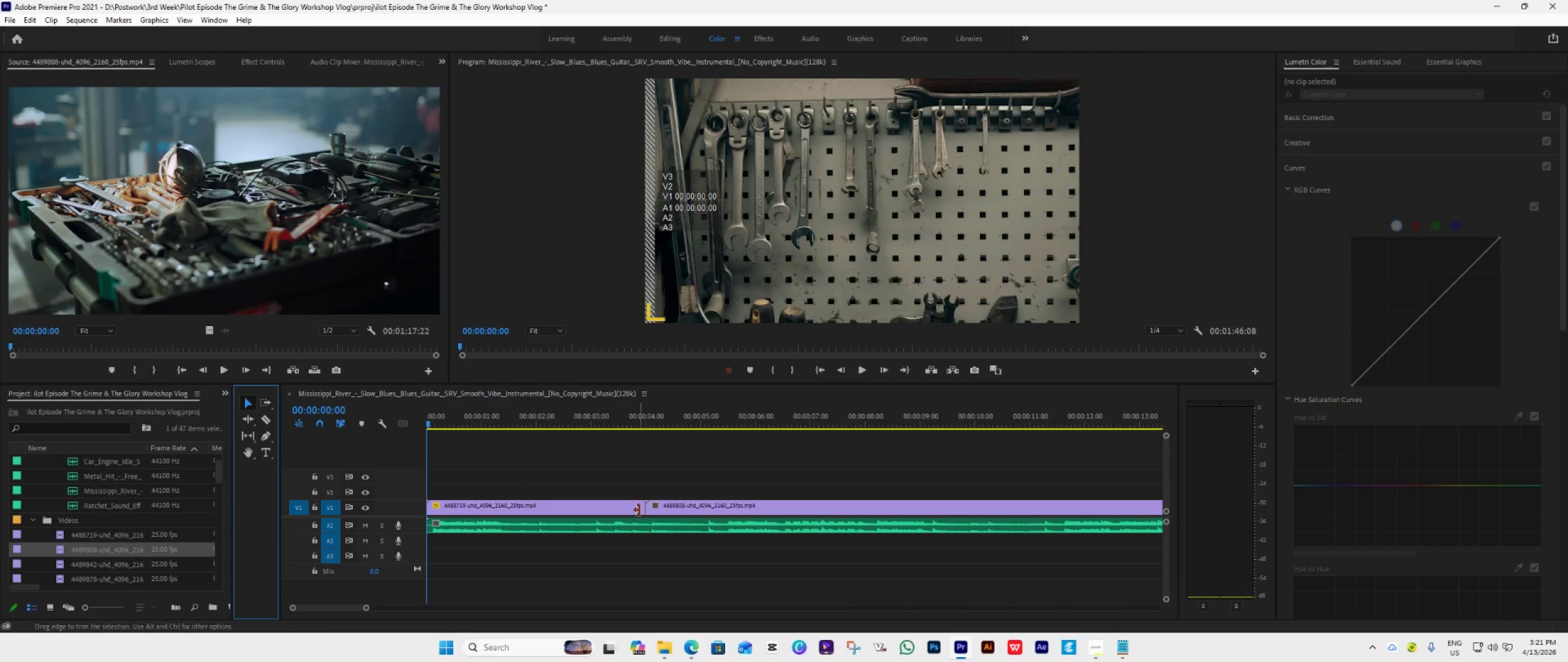 
left_click_drag(start_coordinate=[642, 509], to_coordinate=[589, 516])
 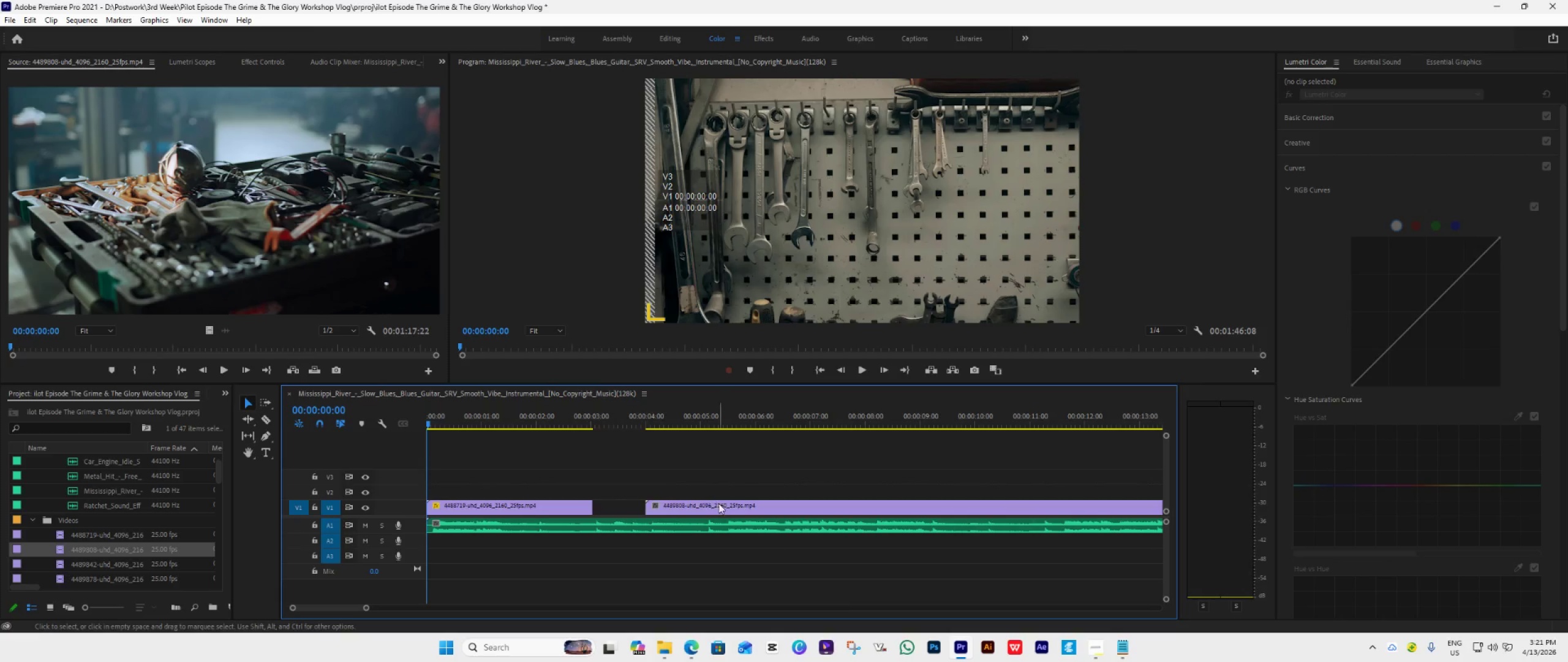 
left_click_drag(start_coordinate=[719, 505], to_coordinate=[668, 505])
 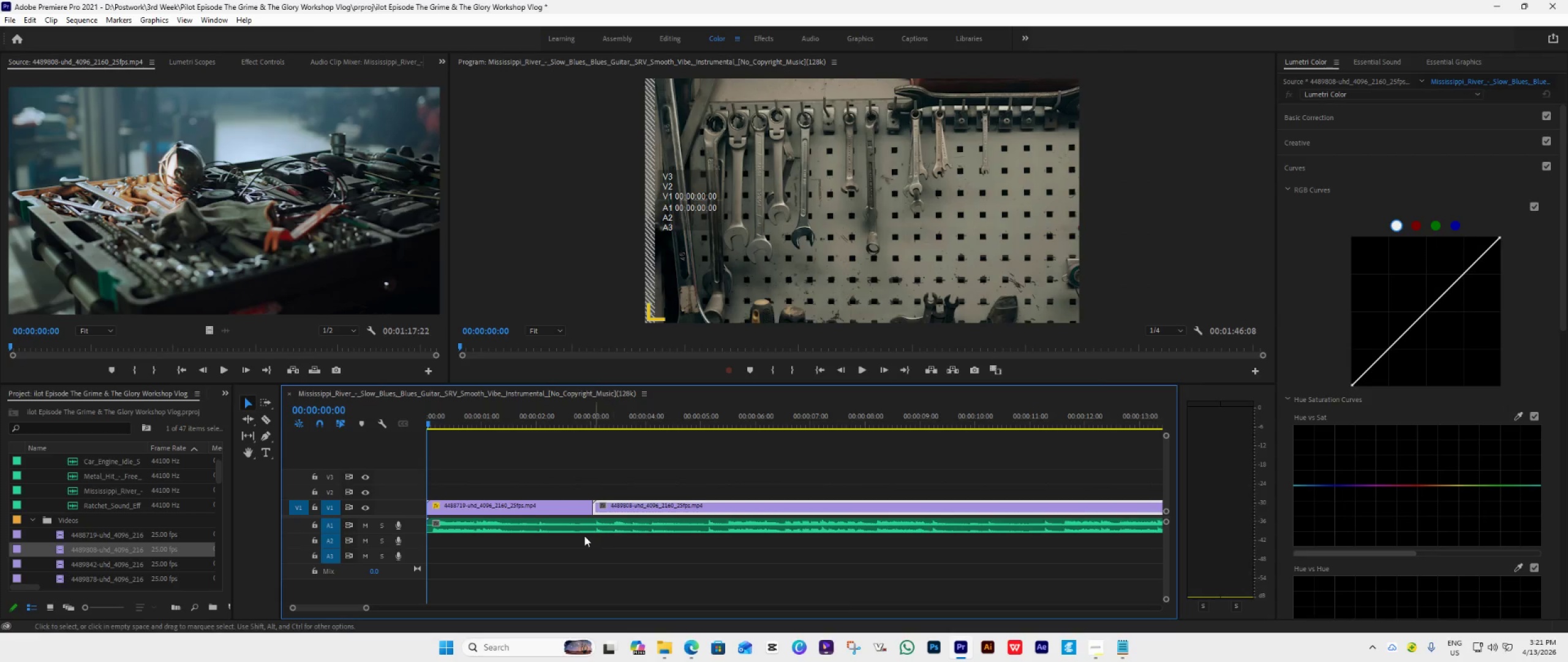 
scroll: coordinate [529, 539], scroll_direction: up, amount: 6.0
 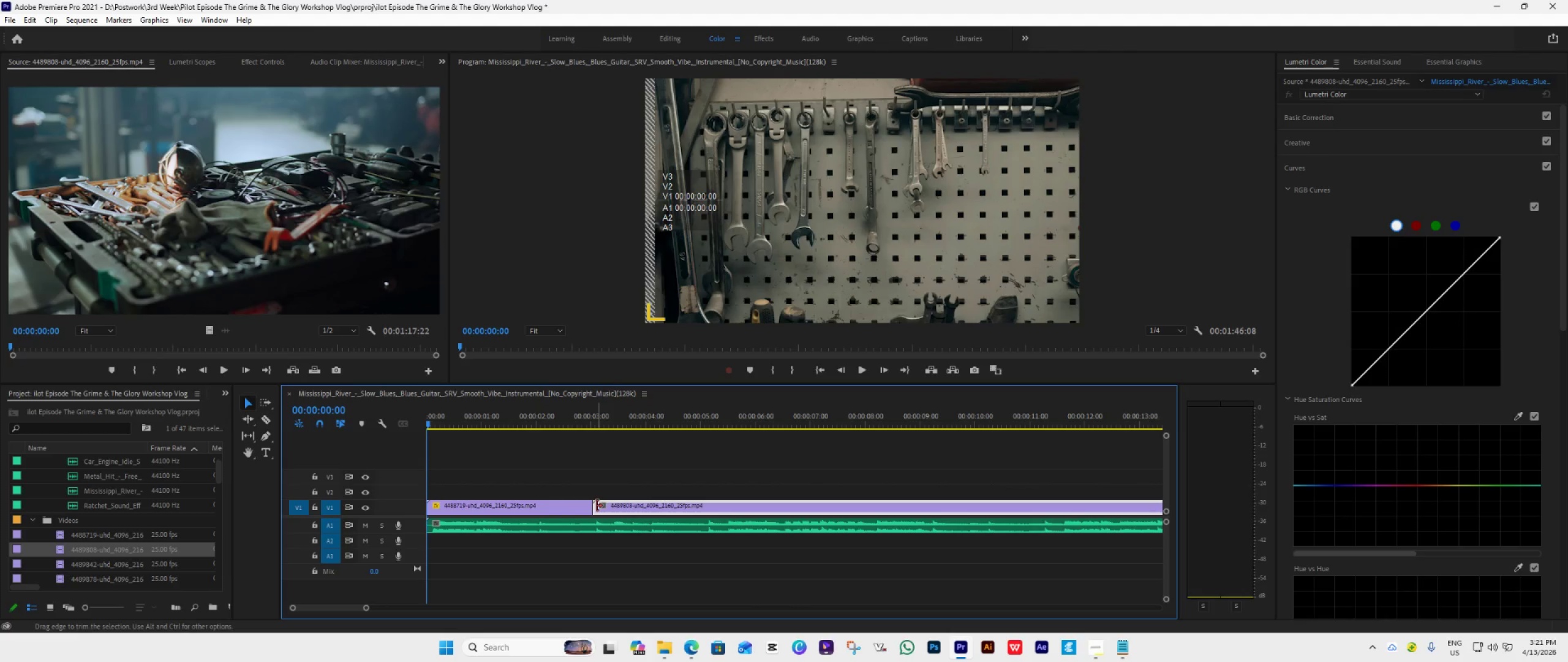 
left_click_drag(start_coordinate=[597, 506], to_coordinate=[603, 508])
 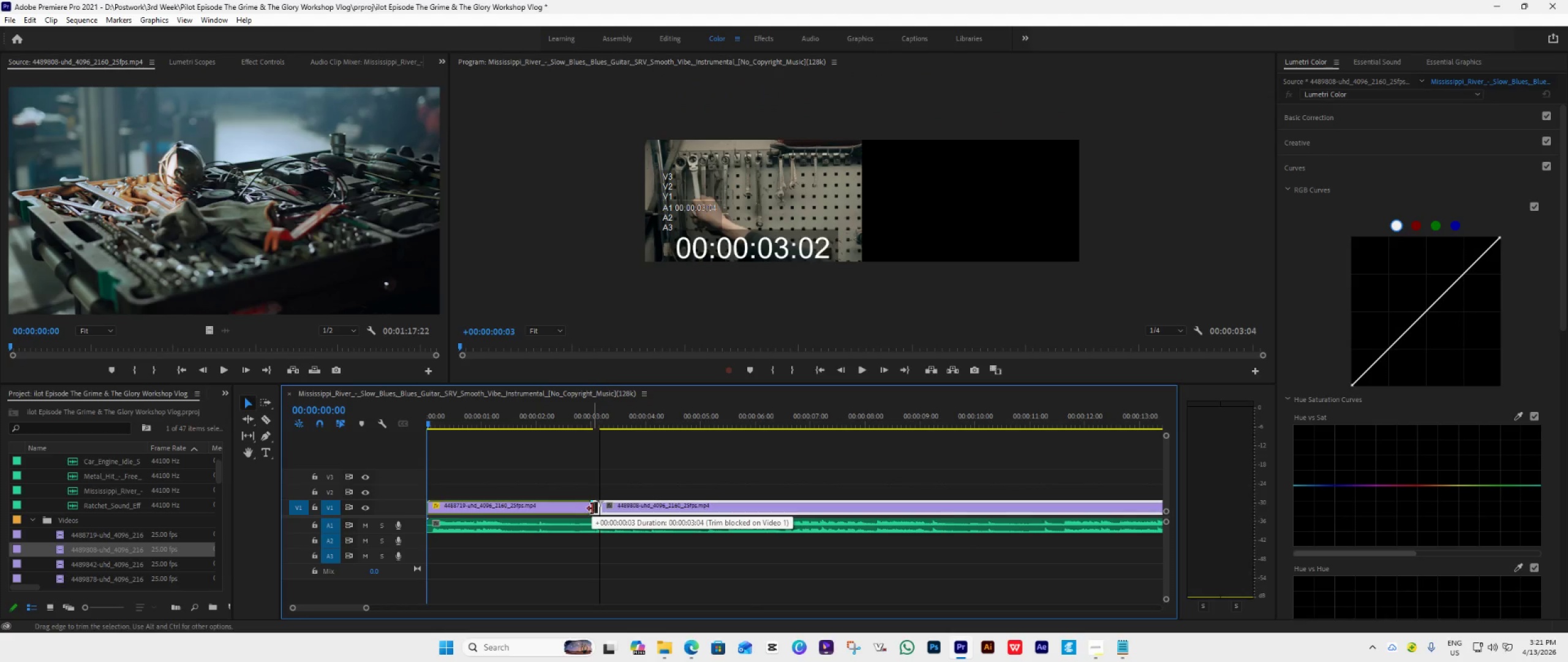 
hold_key(key=AltLeft, duration=1.08)
scroll: coordinate [595, 541], scroll_direction: up, amount: 27.0
 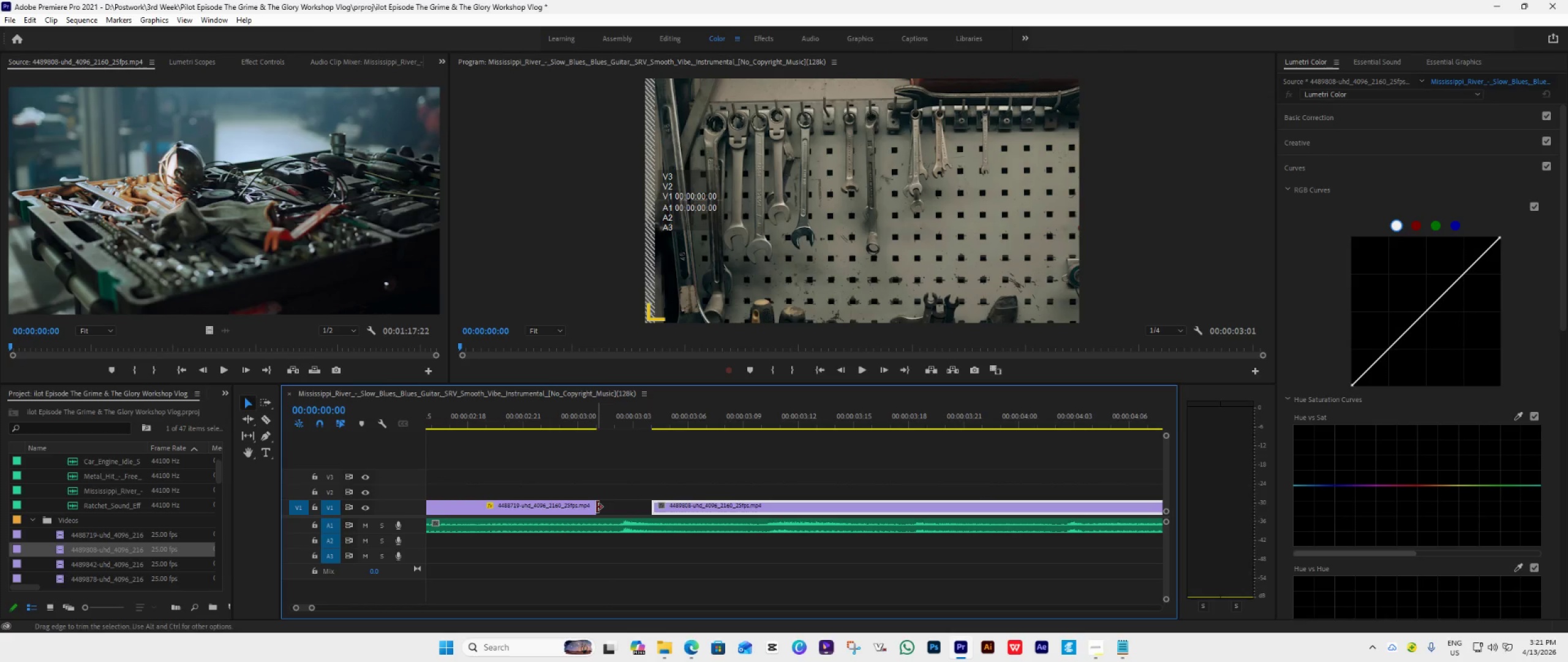 
left_click_drag(start_coordinate=[594, 506], to_coordinate=[621, 523])
 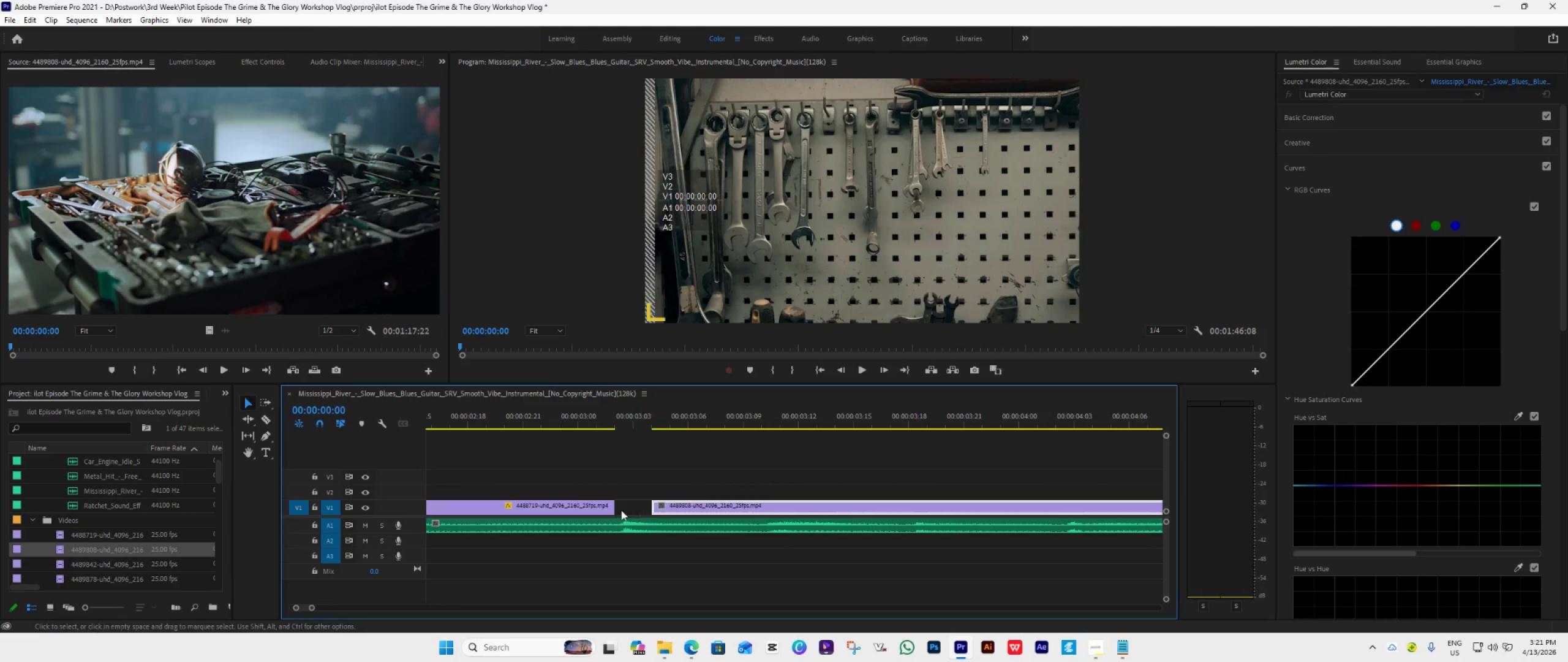 
left_click_drag(start_coordinate=[615, 509], to_coordinate=[625, 514])
 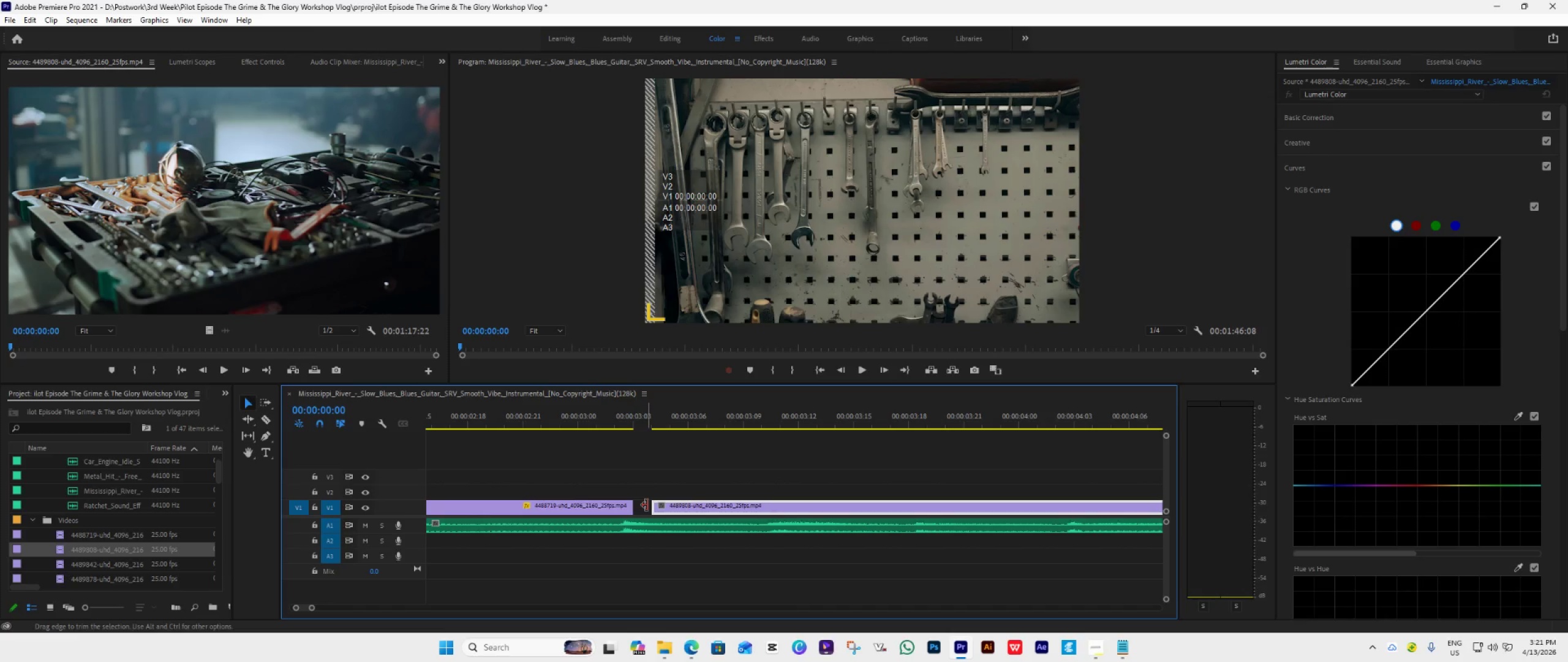 
left_click_drag(start_coordinate=[674, 505], to_coordinate=[656, 510])
 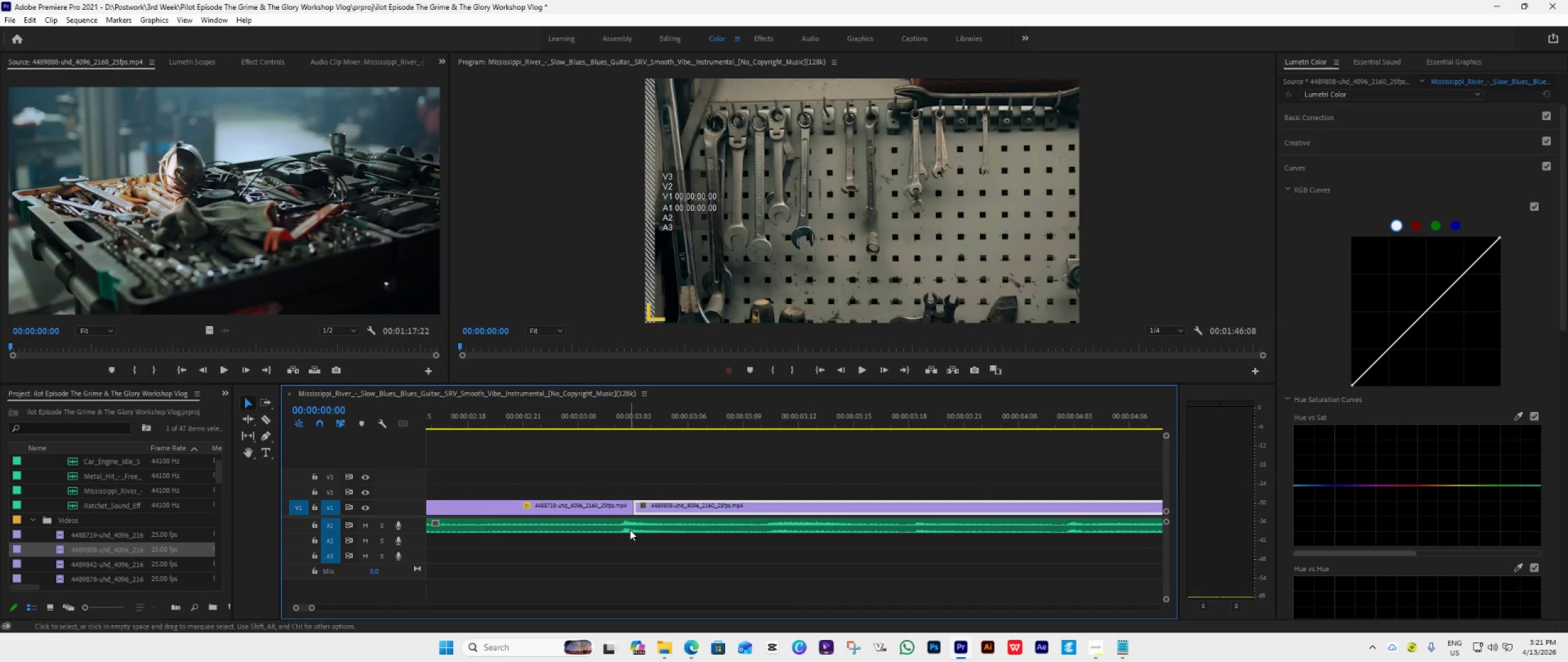 
hold_key(key=AltLeft, duration=0.67)
scroll: coordinate [630, 530], scroll_direction: down, amount: 5.0
 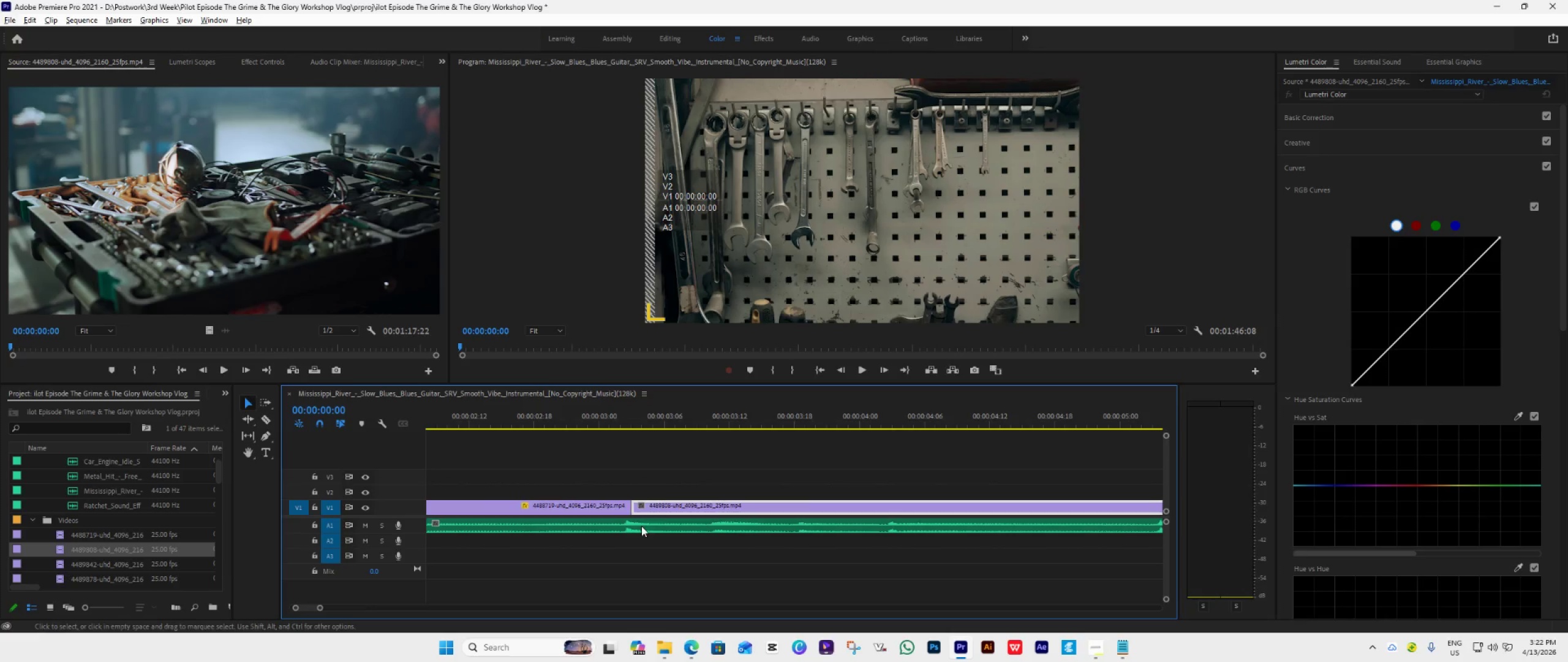 
left_click([262, 413])
 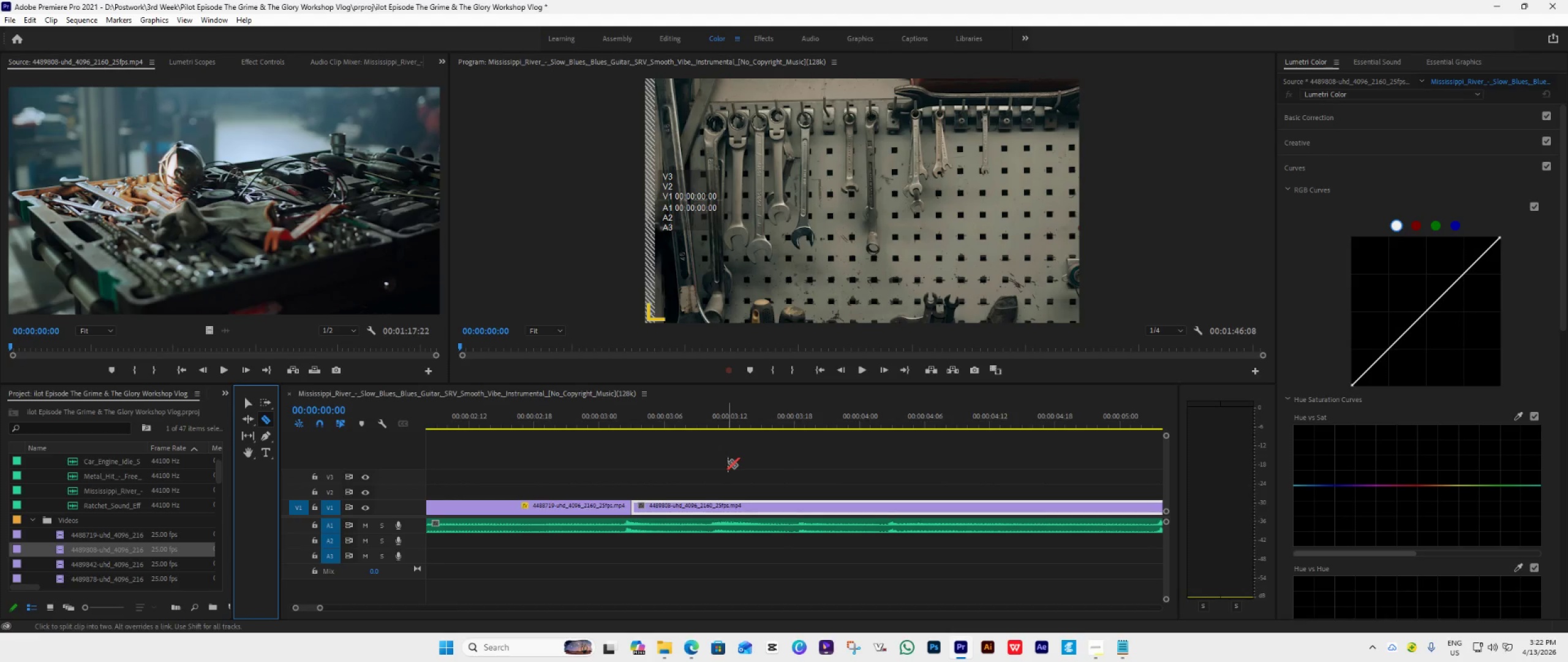 
hold_key(key=AltLeft, duration=0.86)
scroll: coordinate [728, 462], scroll_direction: down, amount: 11.0
 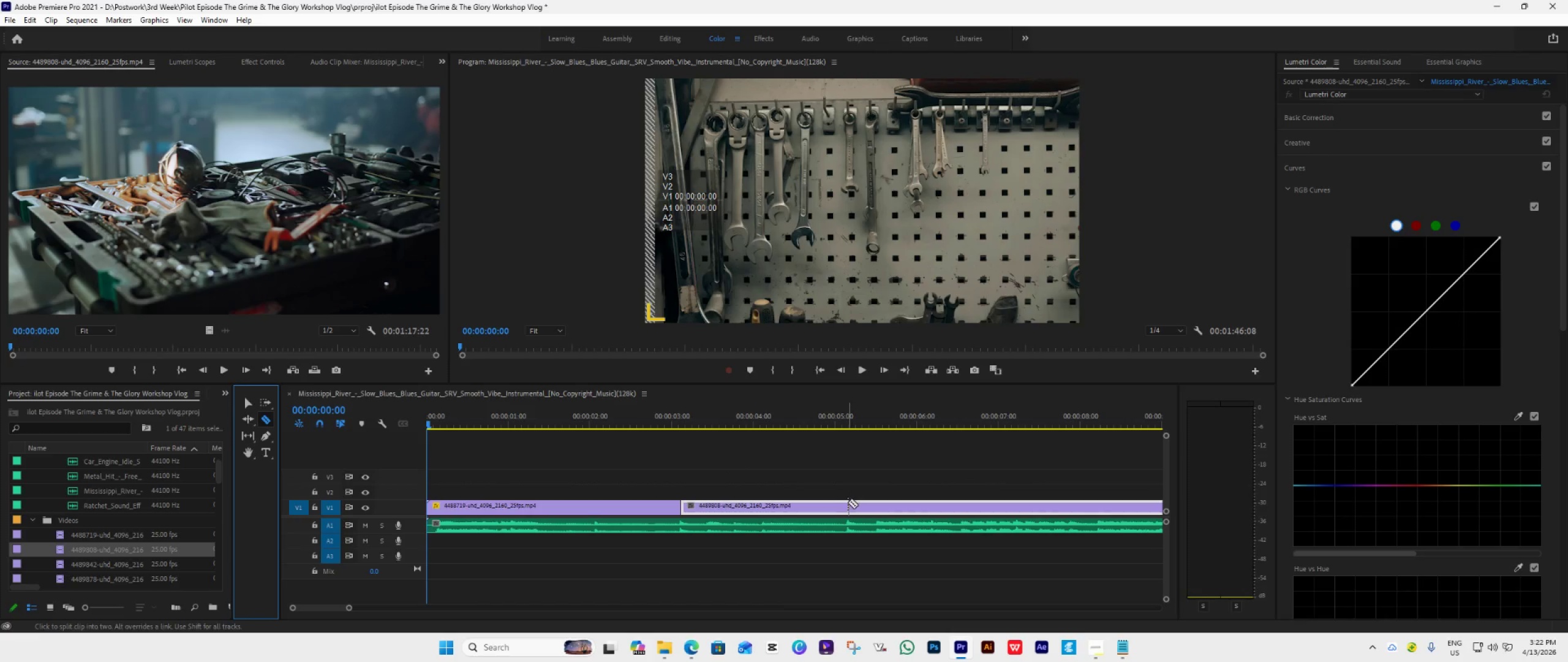 
wait(5.53)
 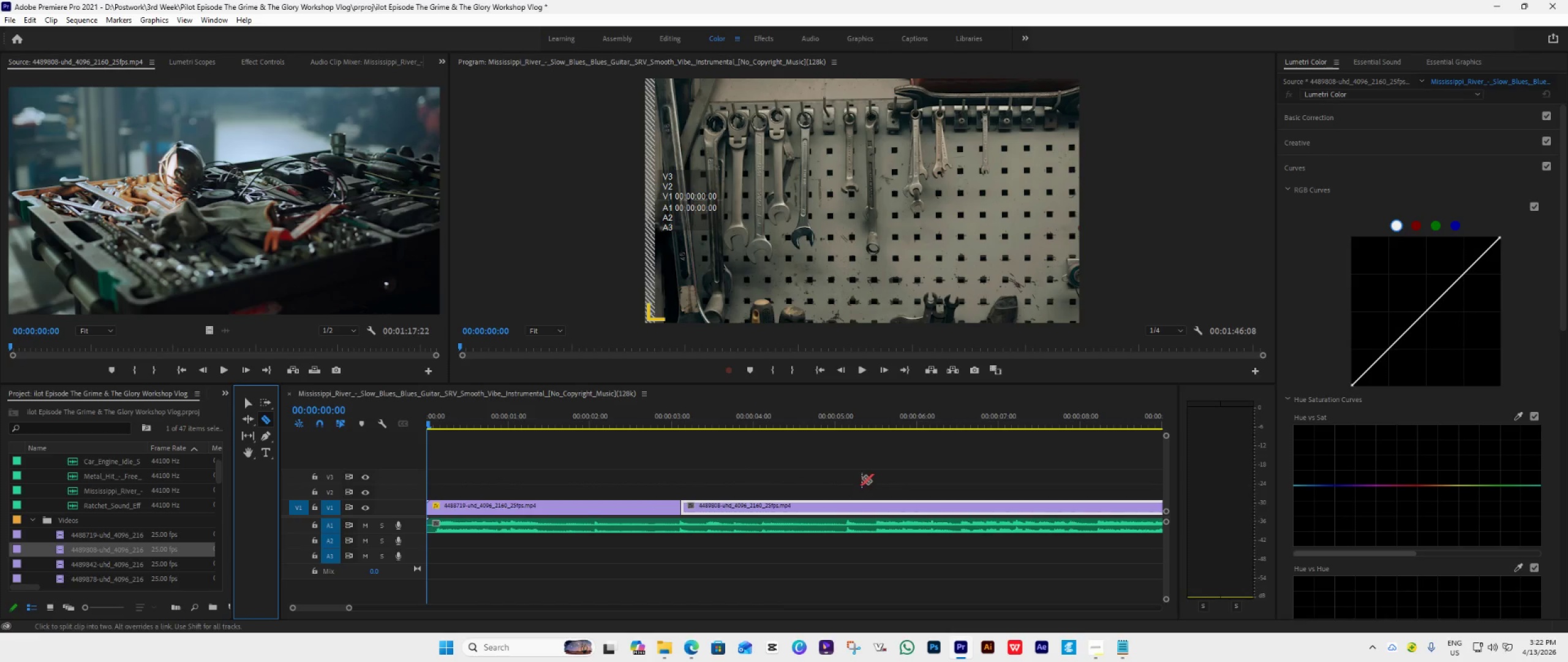 
left_click([847, 503])
 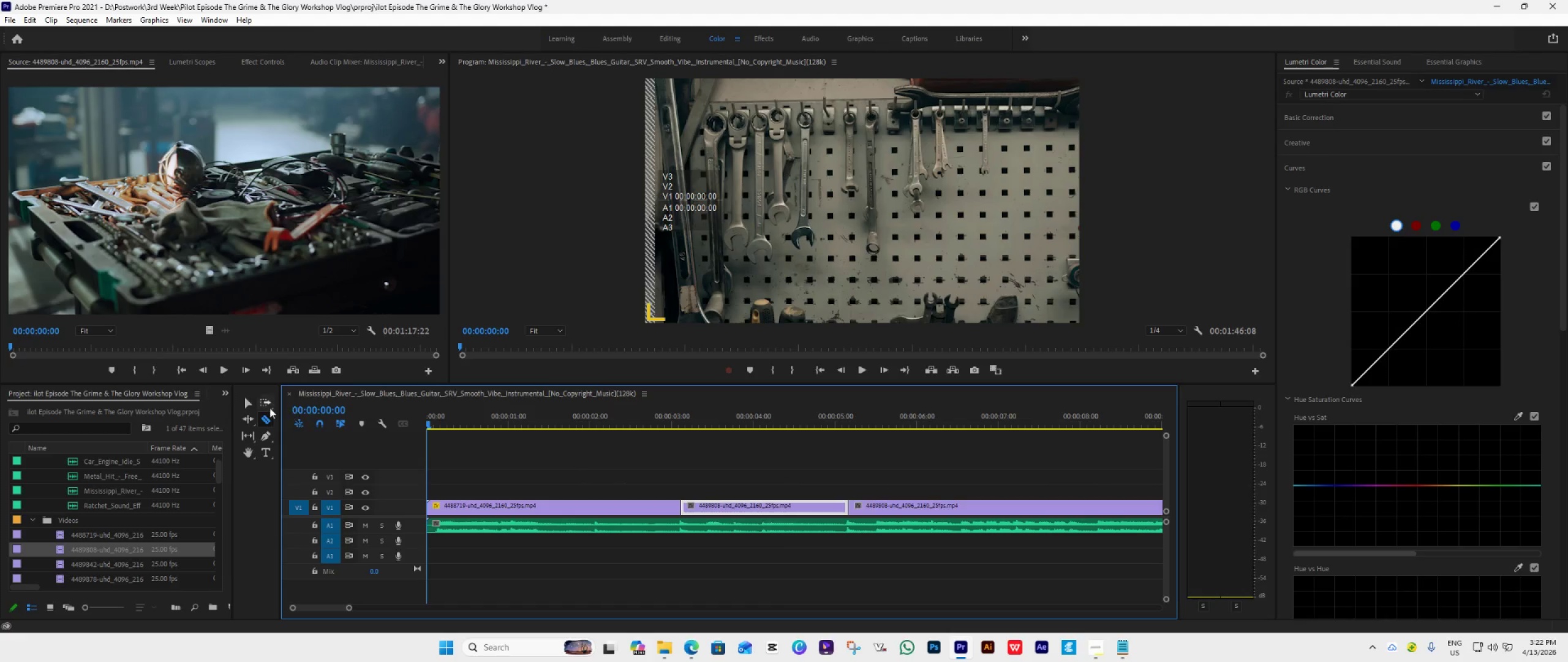 
left_click([249, 404])
 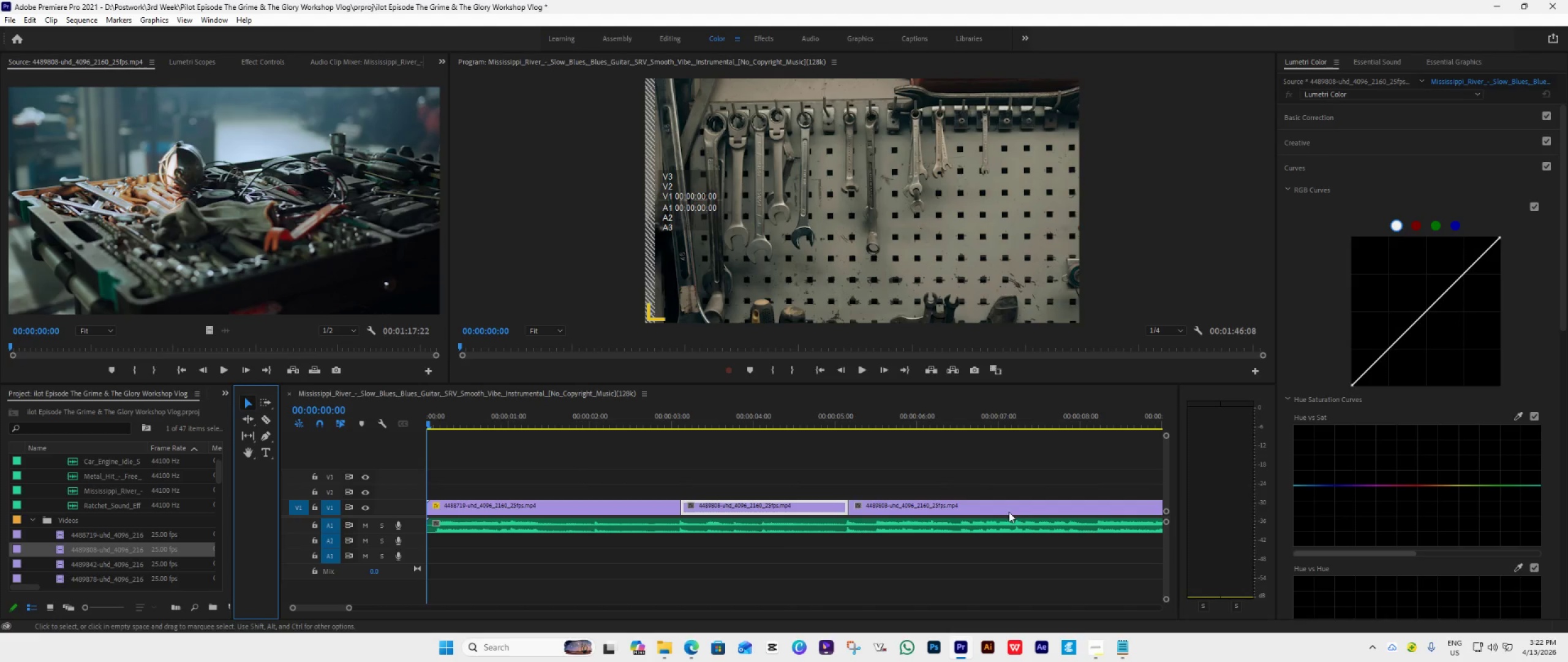 
left_click([1001, 510])
 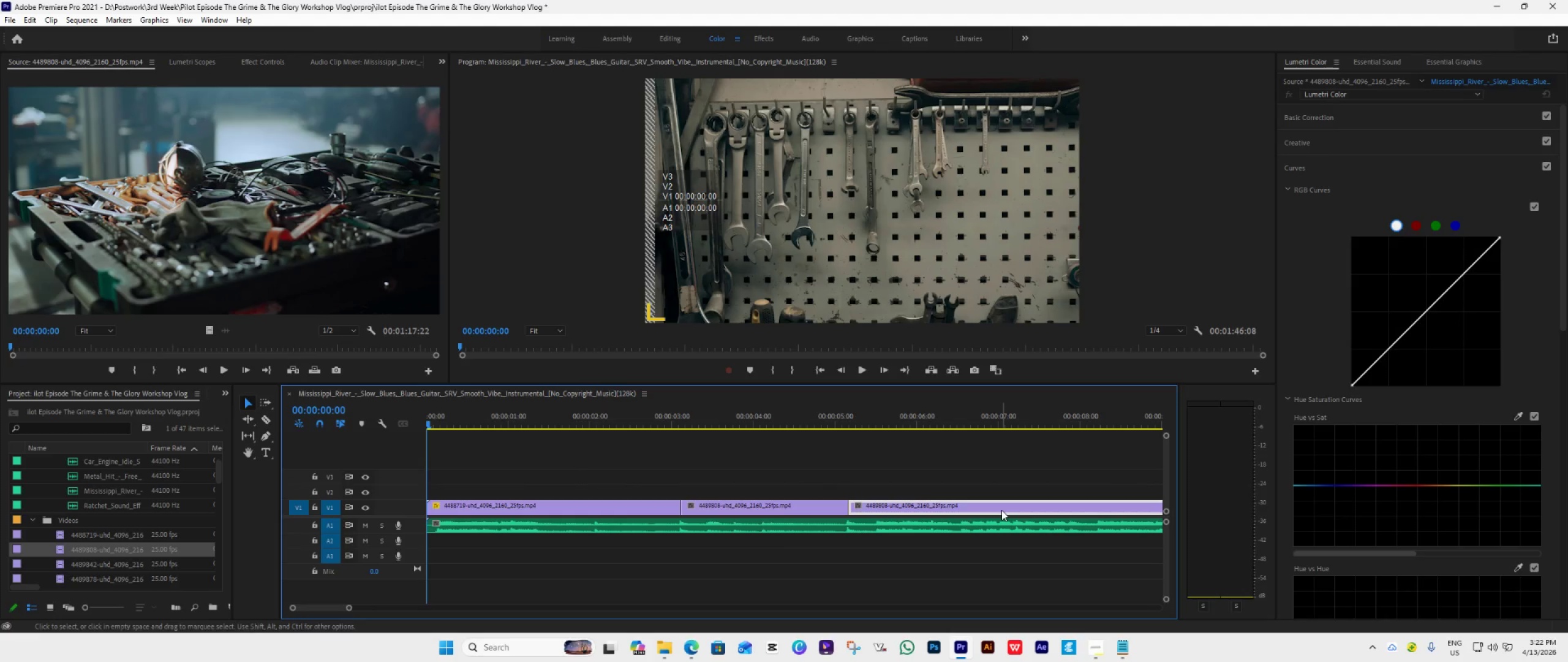 
key(Delete)
 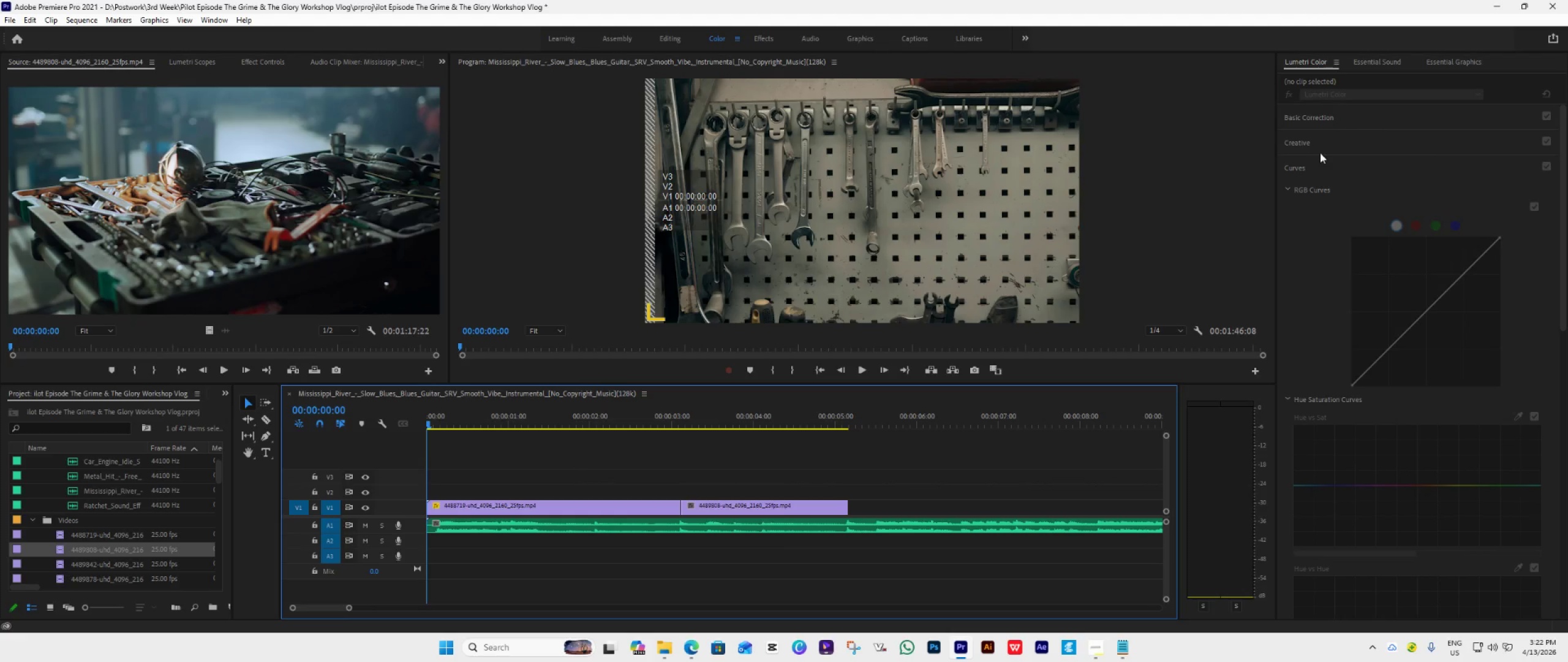 
wait(7.22)
 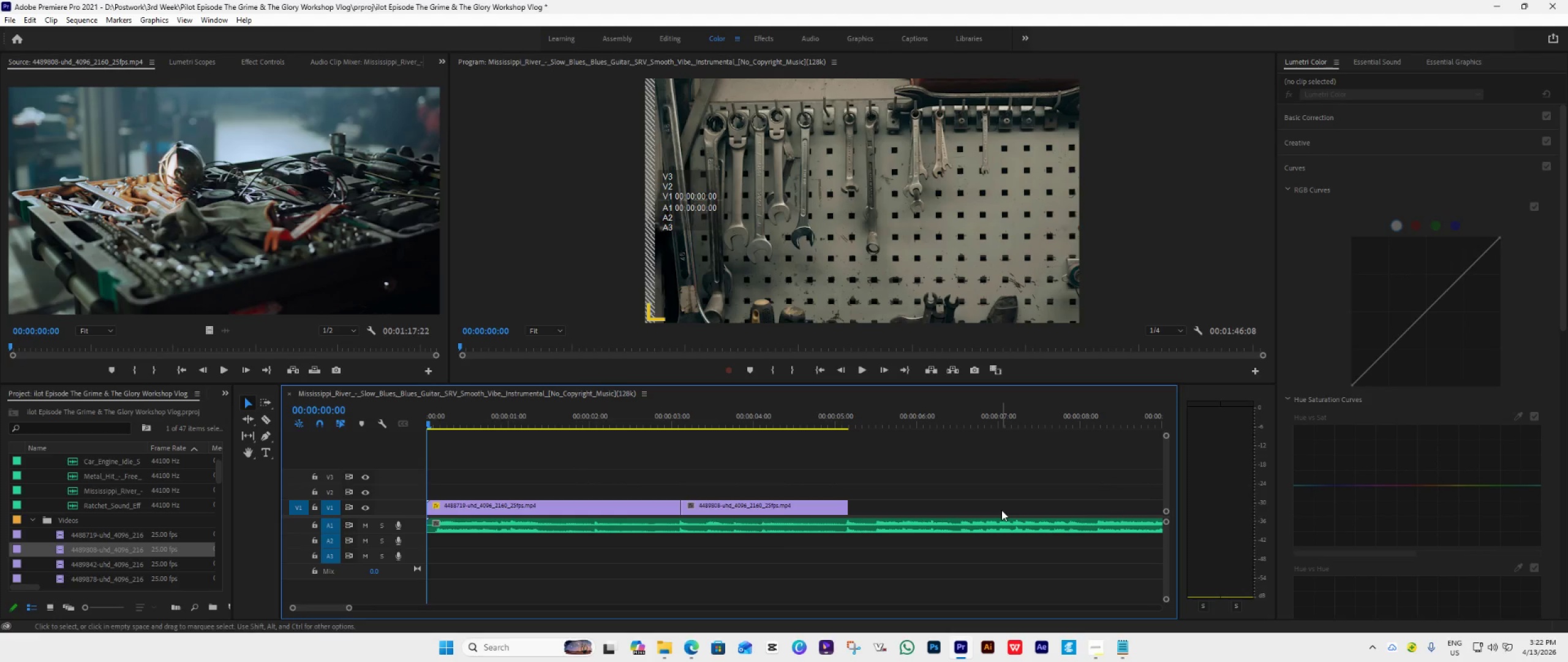 
double_click([62, 565])
 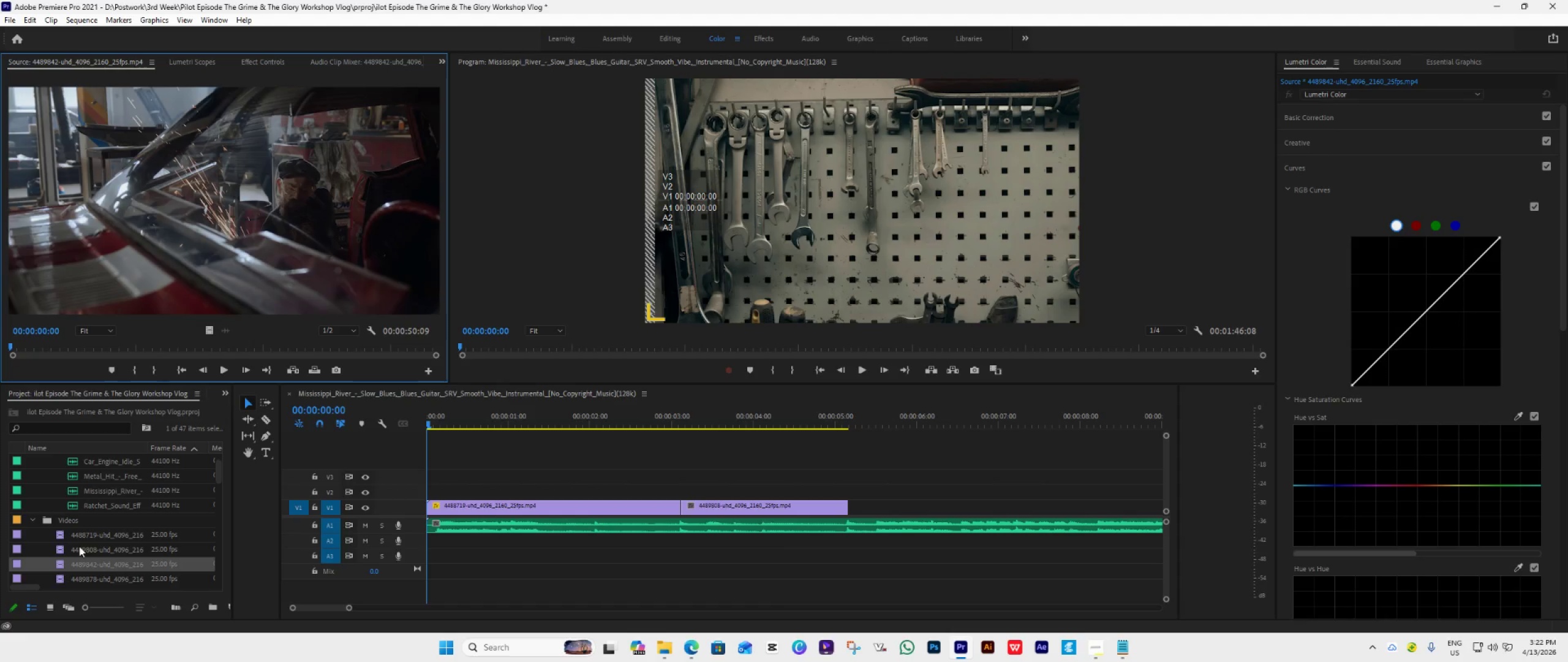 
scroll: coordinate [79, 546], scroll_direction: down, amount: 3.0
 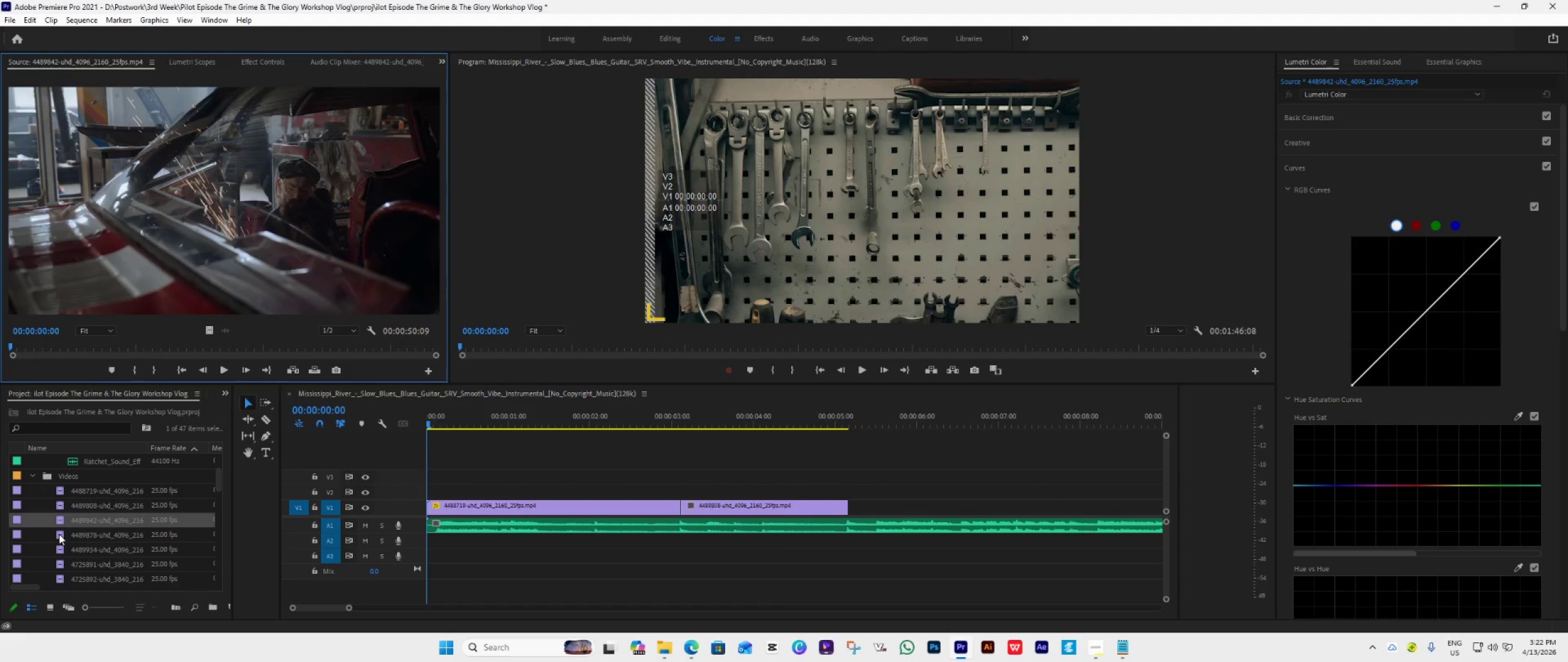 
double_click([59, 534])
 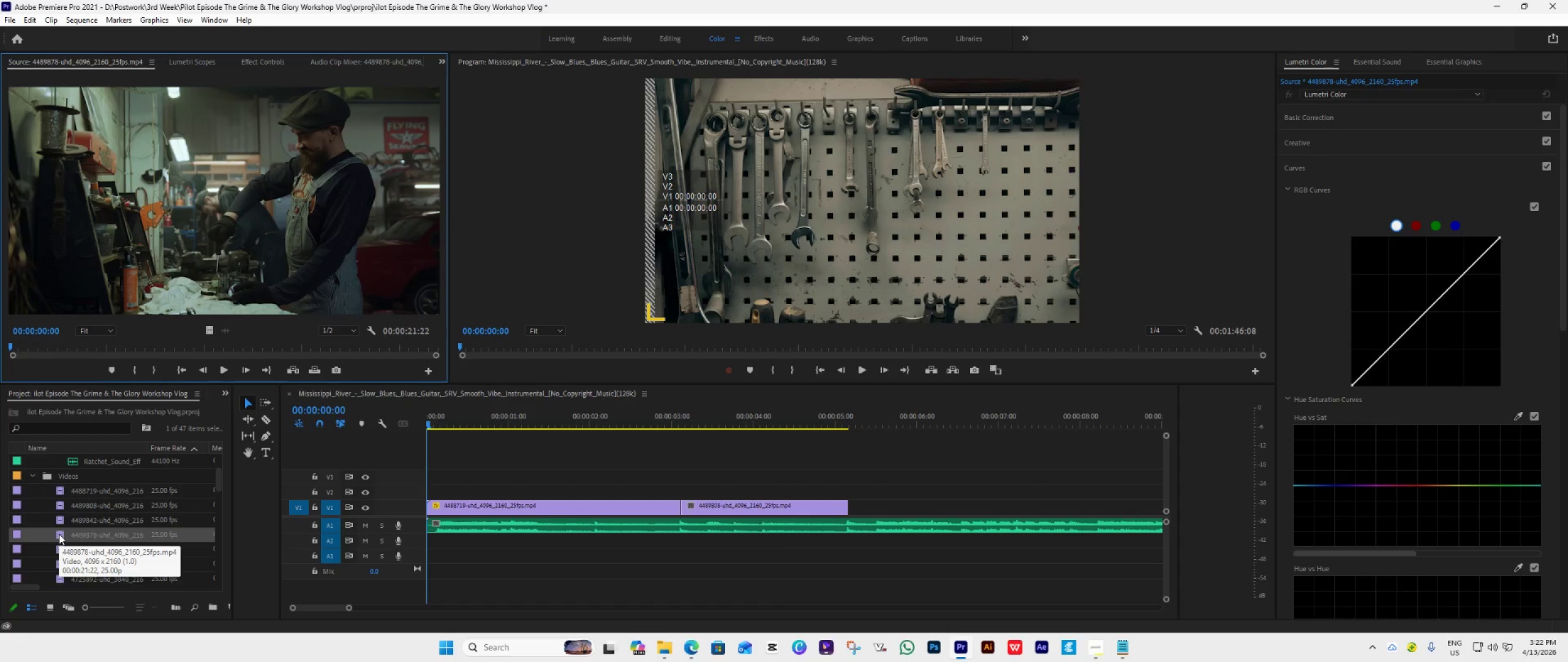 
wait(5.41)
 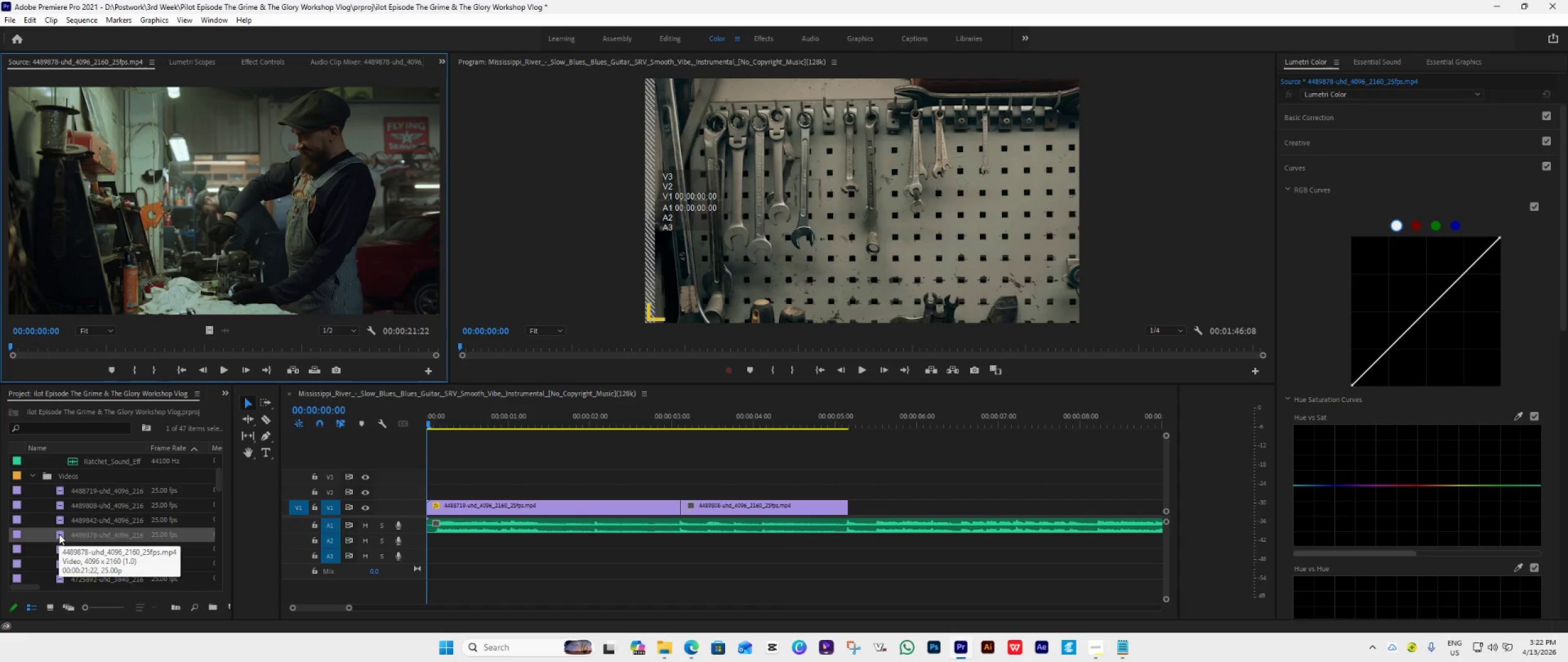 
double_click([59, 546])
 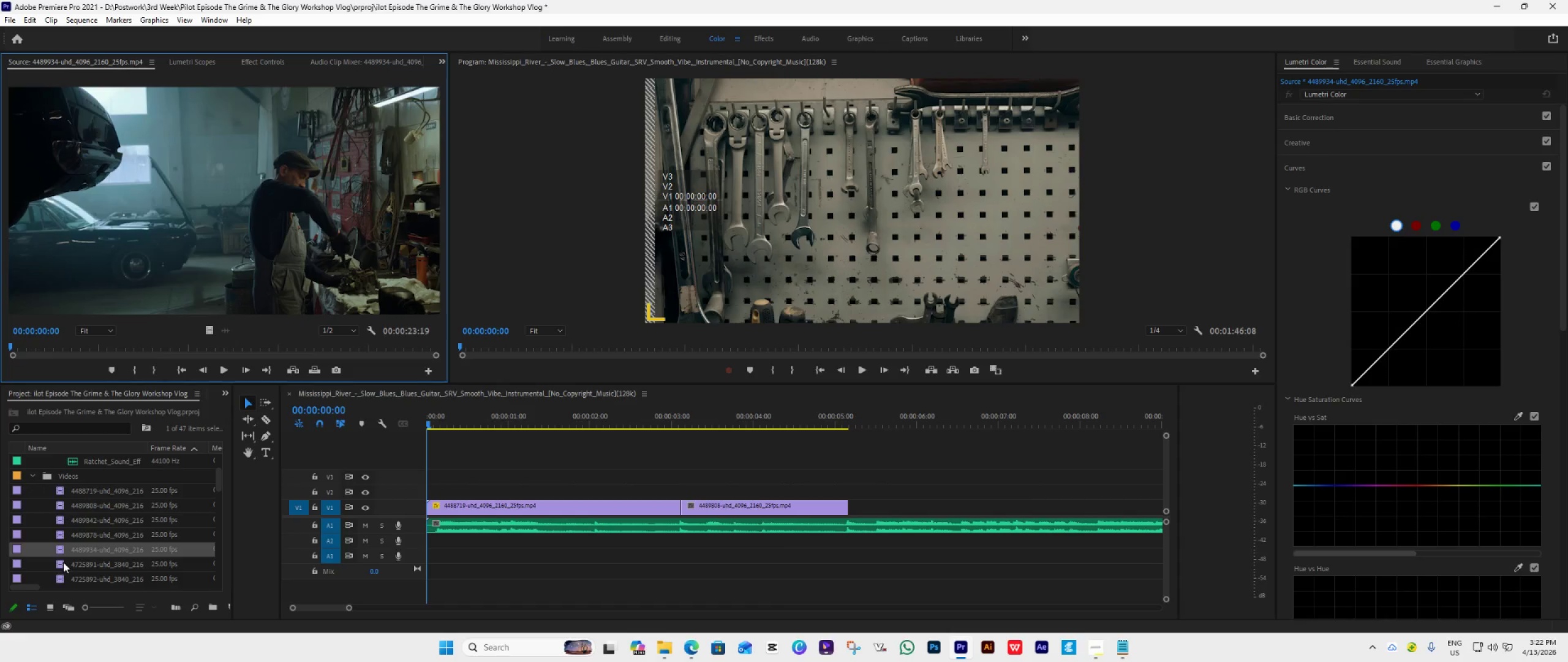 
double_click([64, 565])
 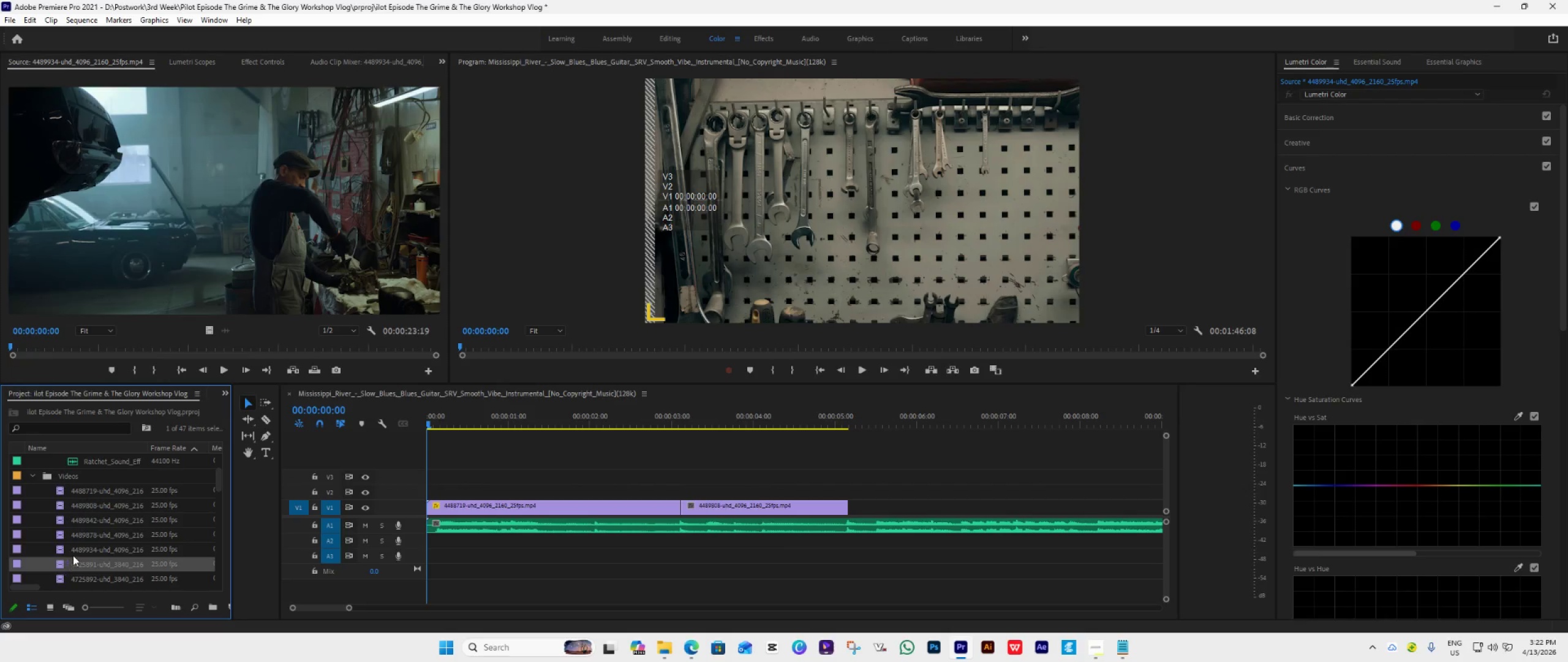 
scroll: coordinate [73, 555], scroll_direction: down, amount: 3.0
 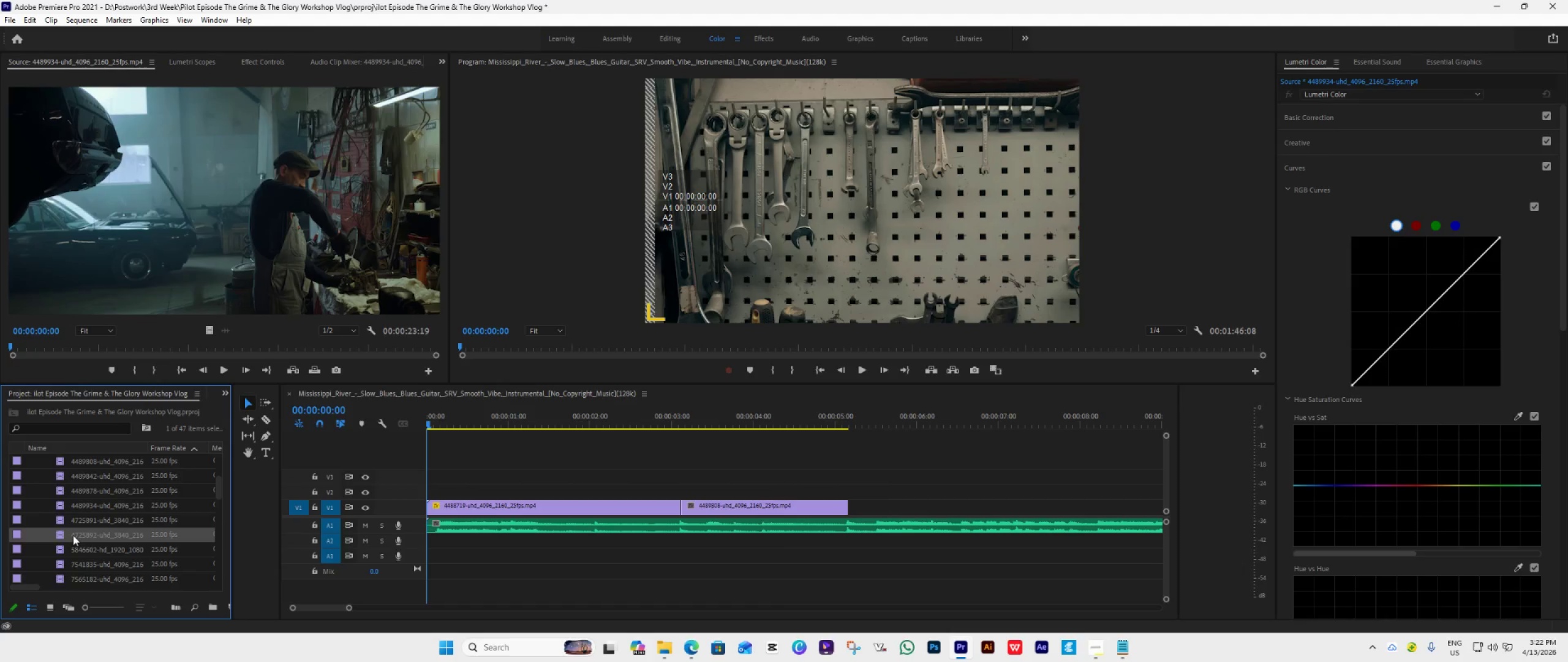 
double_click([73, 535])
 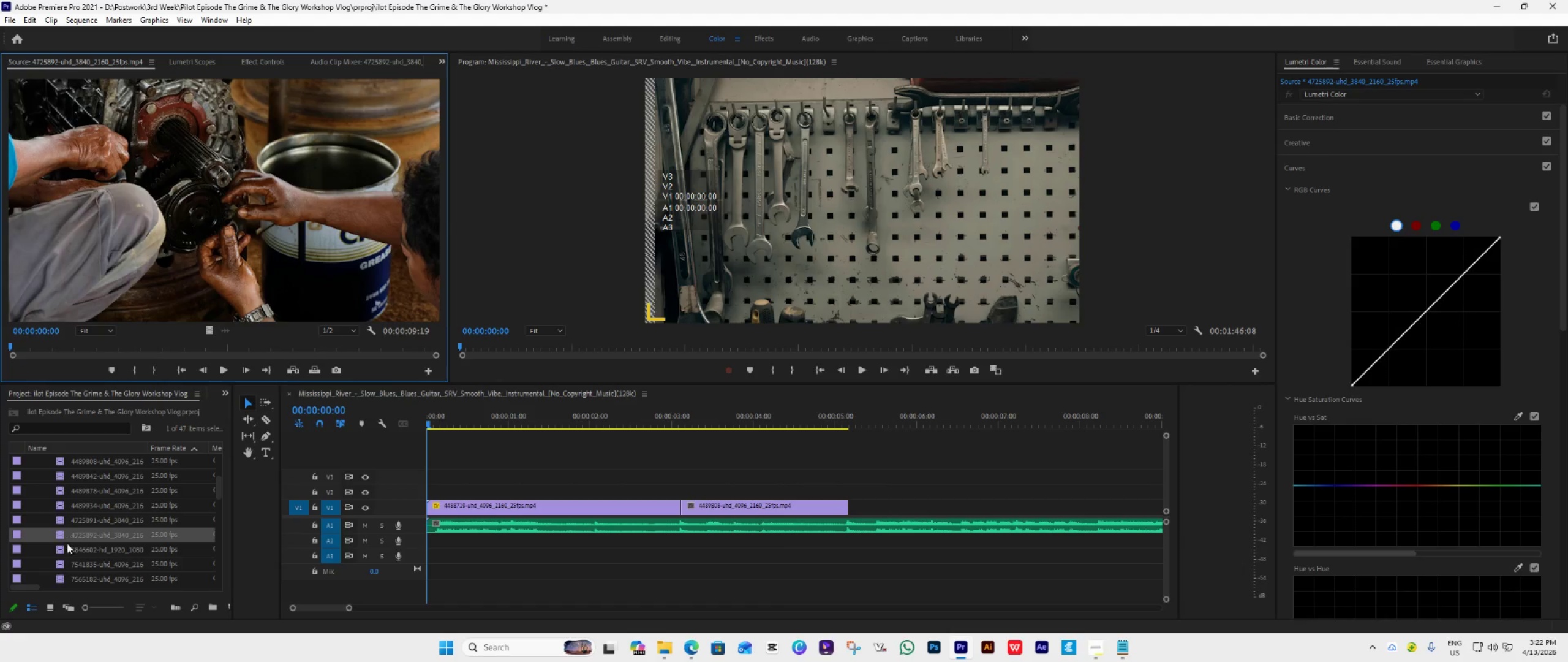 
double_click([59, 552])
 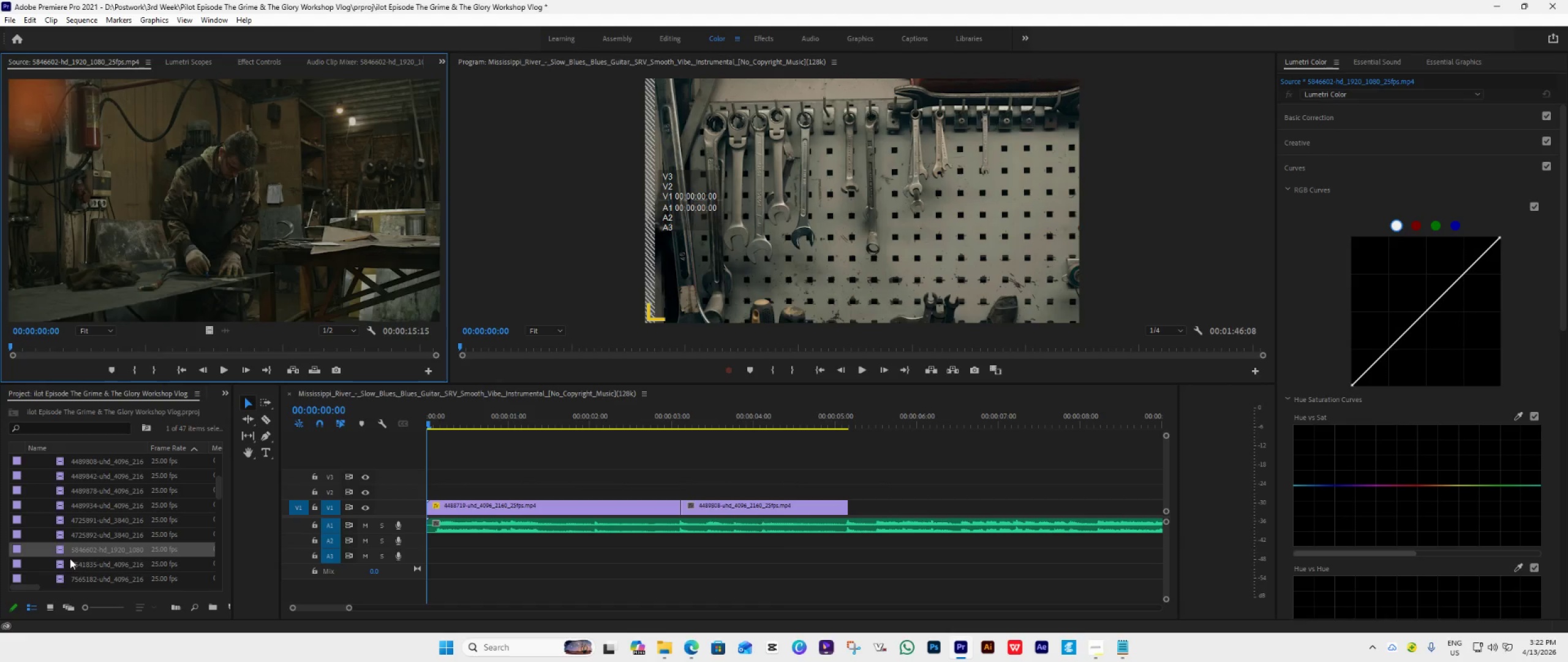 
double_click([67, 560])
 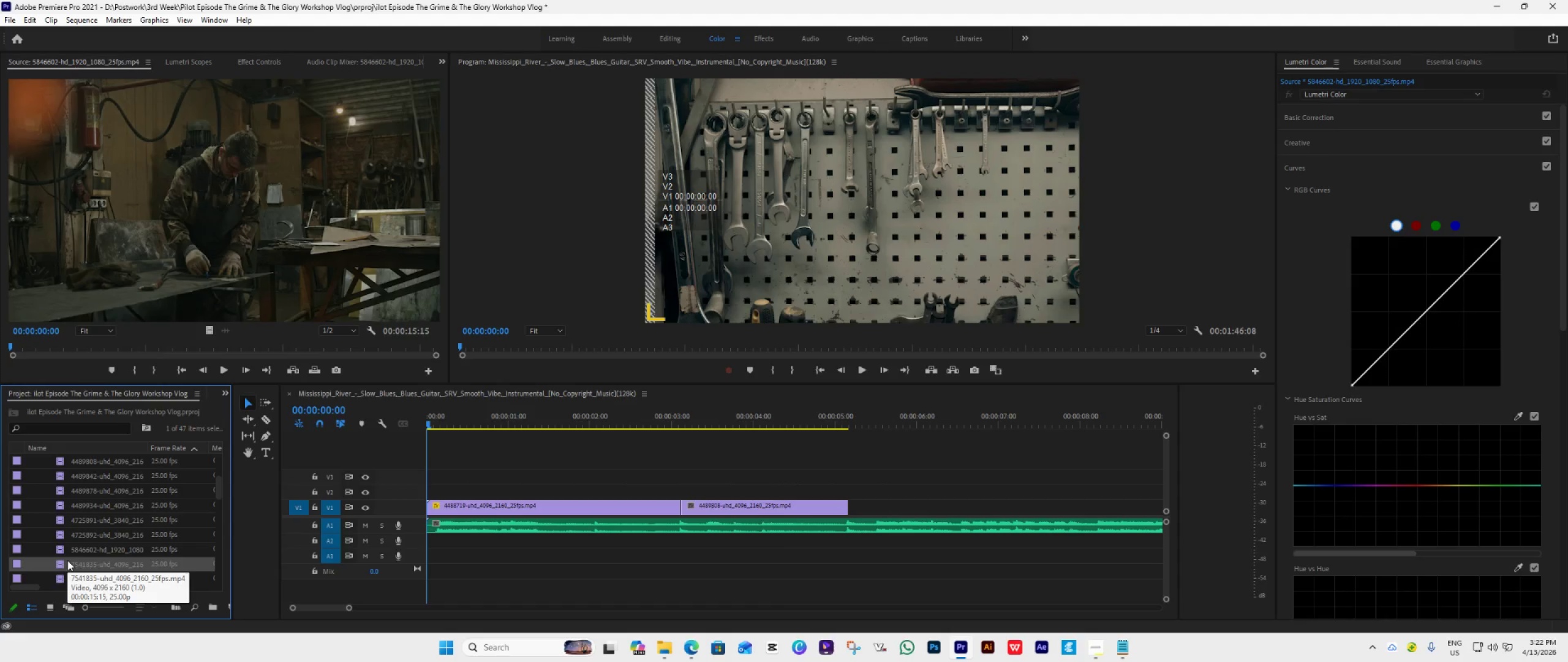 
scroll: coordinate [67, 560], scroll_direction: down, amount: 3.0
 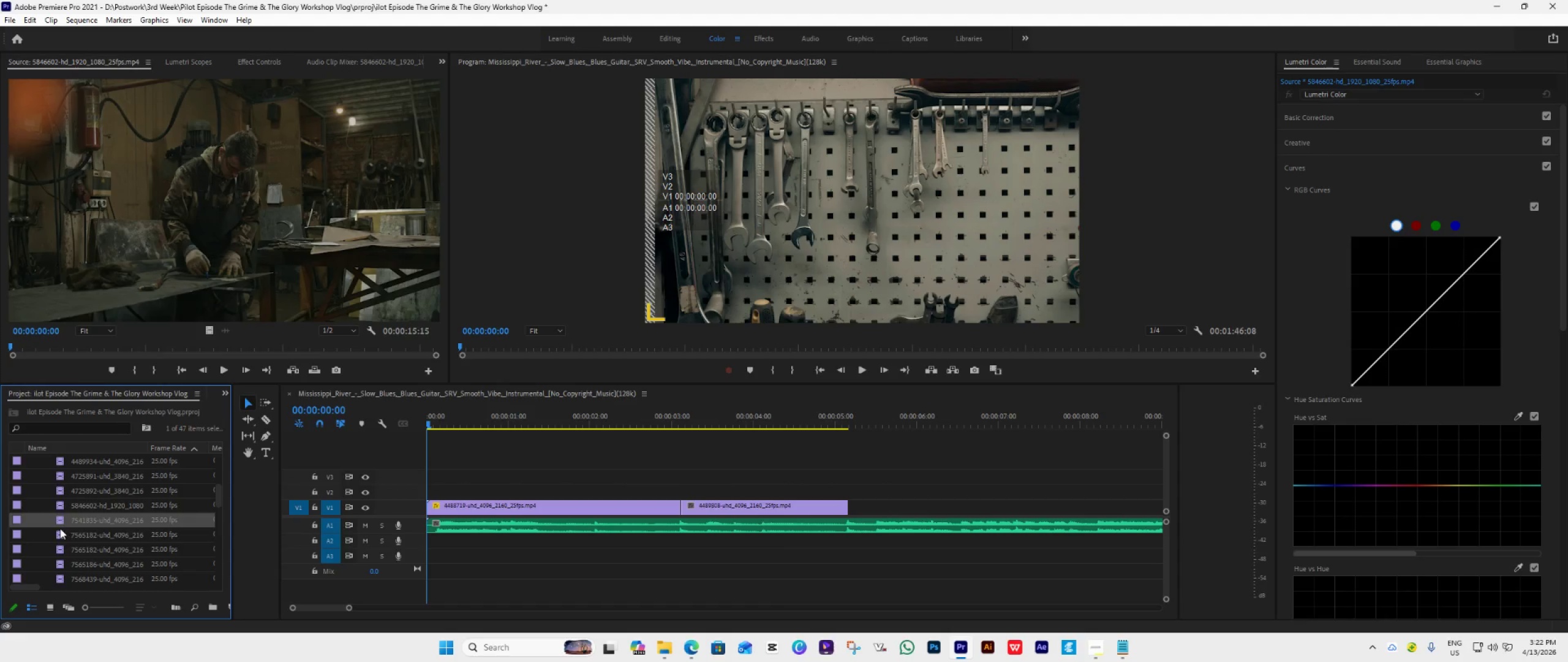 
double_click([60, 528])
 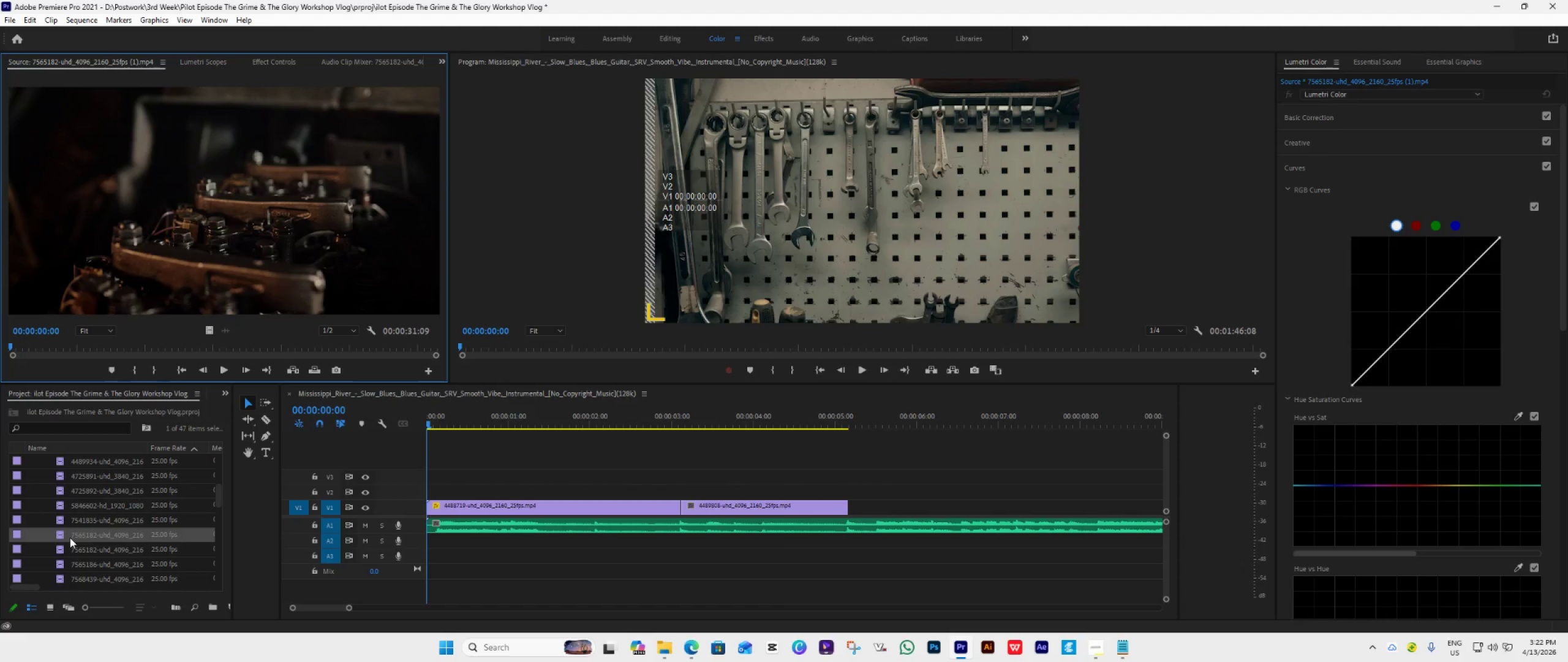 
left_click_drag(start_coordinate=[70, 538], to_coordinate=[853, 510])
 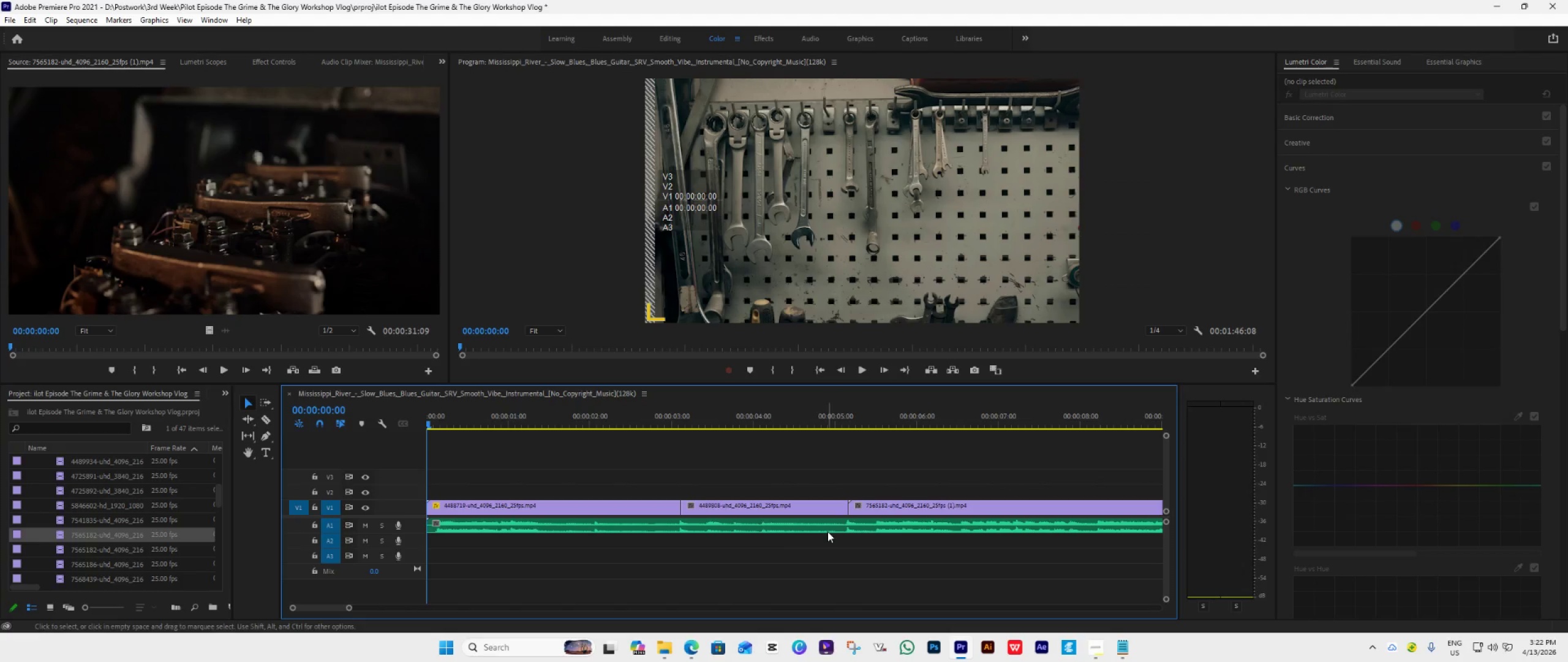 
scroll: coordinate [770, 537], scroll_direction: down, amount: 13.0
 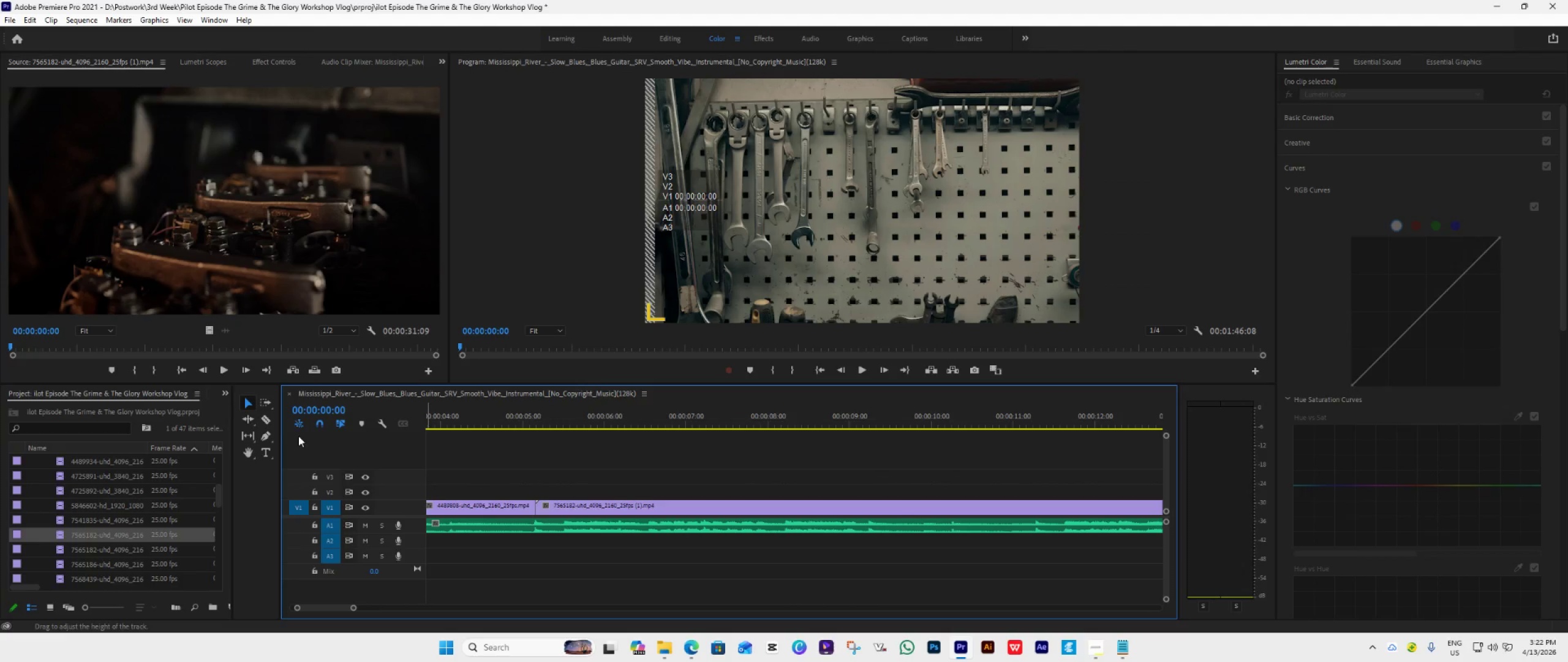 
left_click([268, 422])
 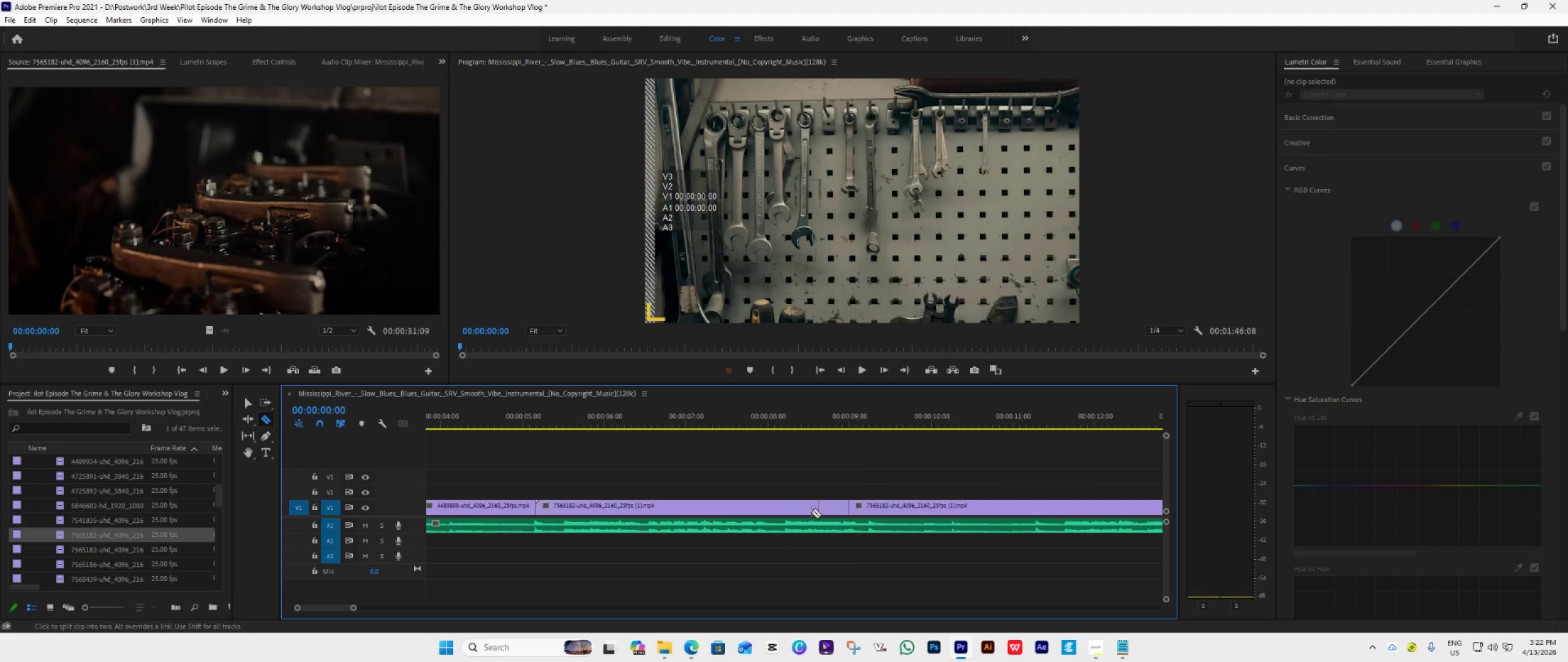 
left_click([244, 403])
 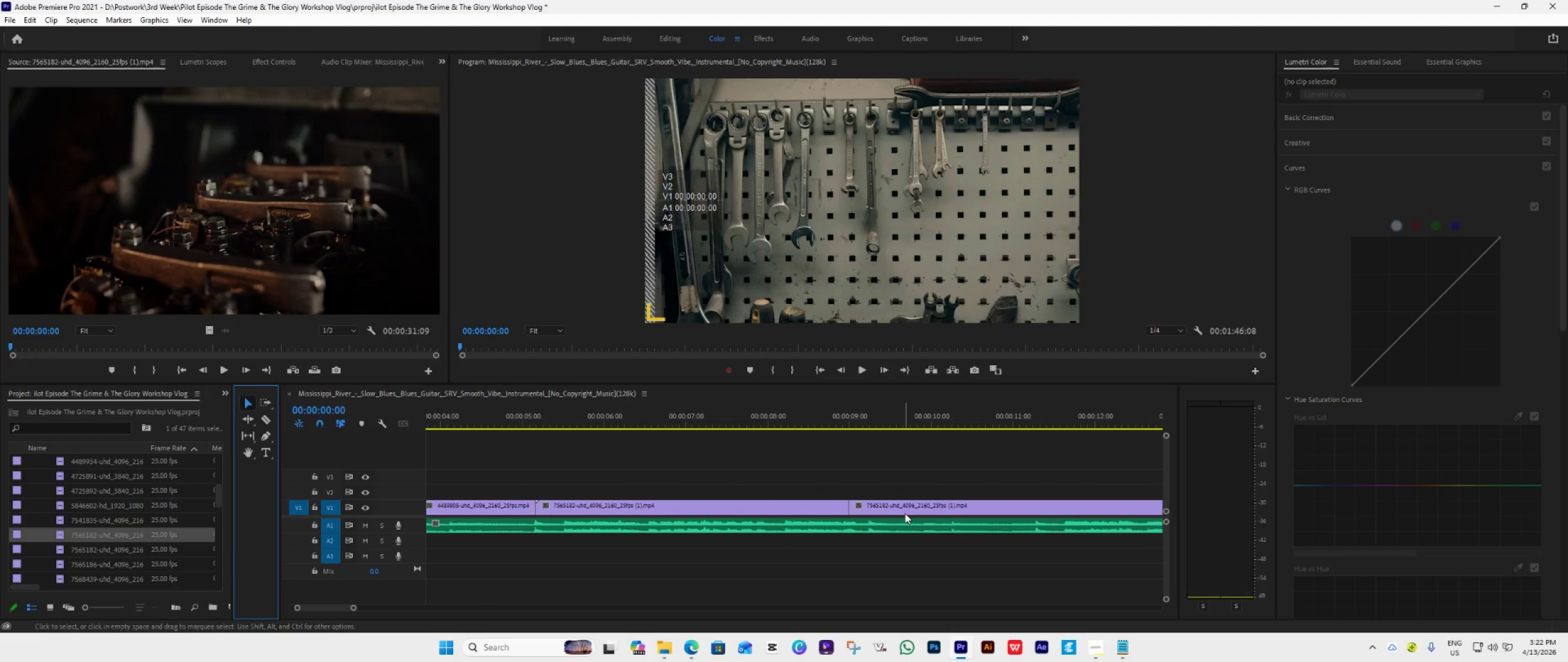 
left_click([916, 504])
 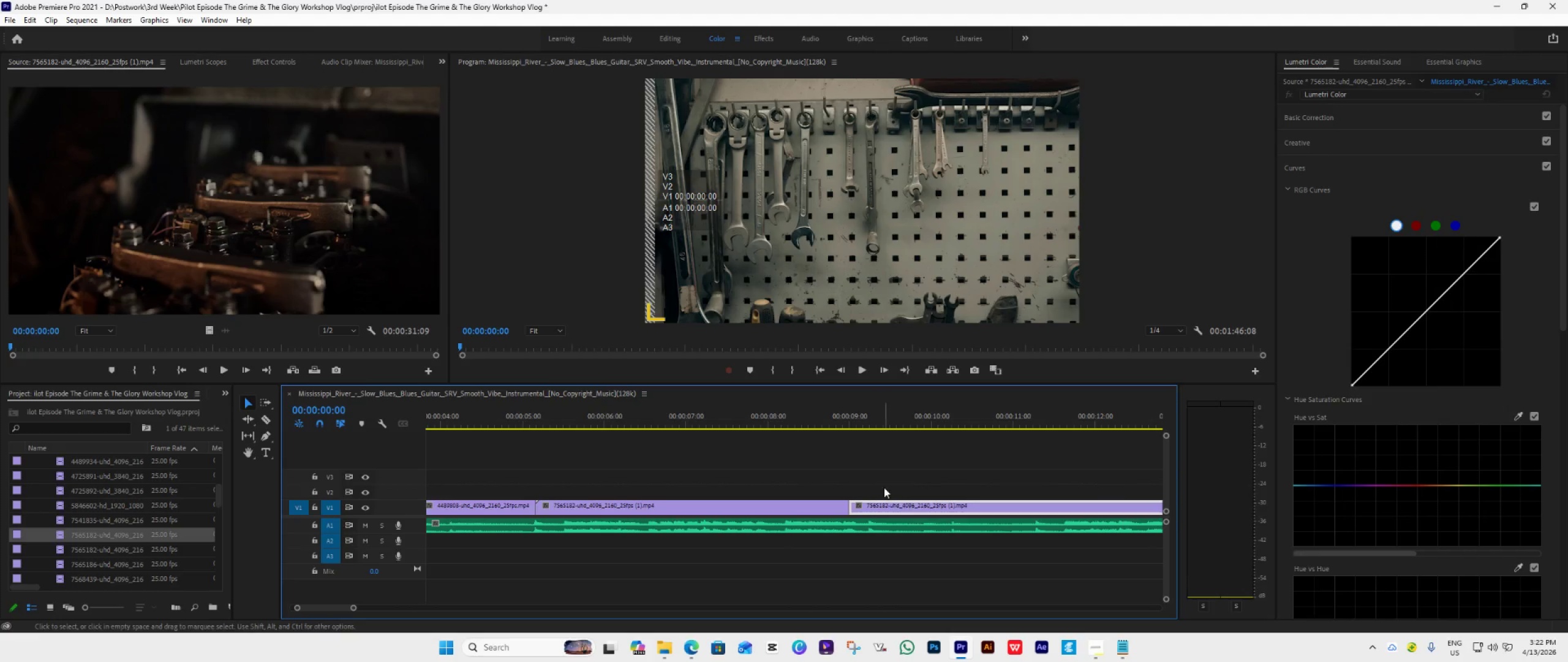 
key(Delete)
 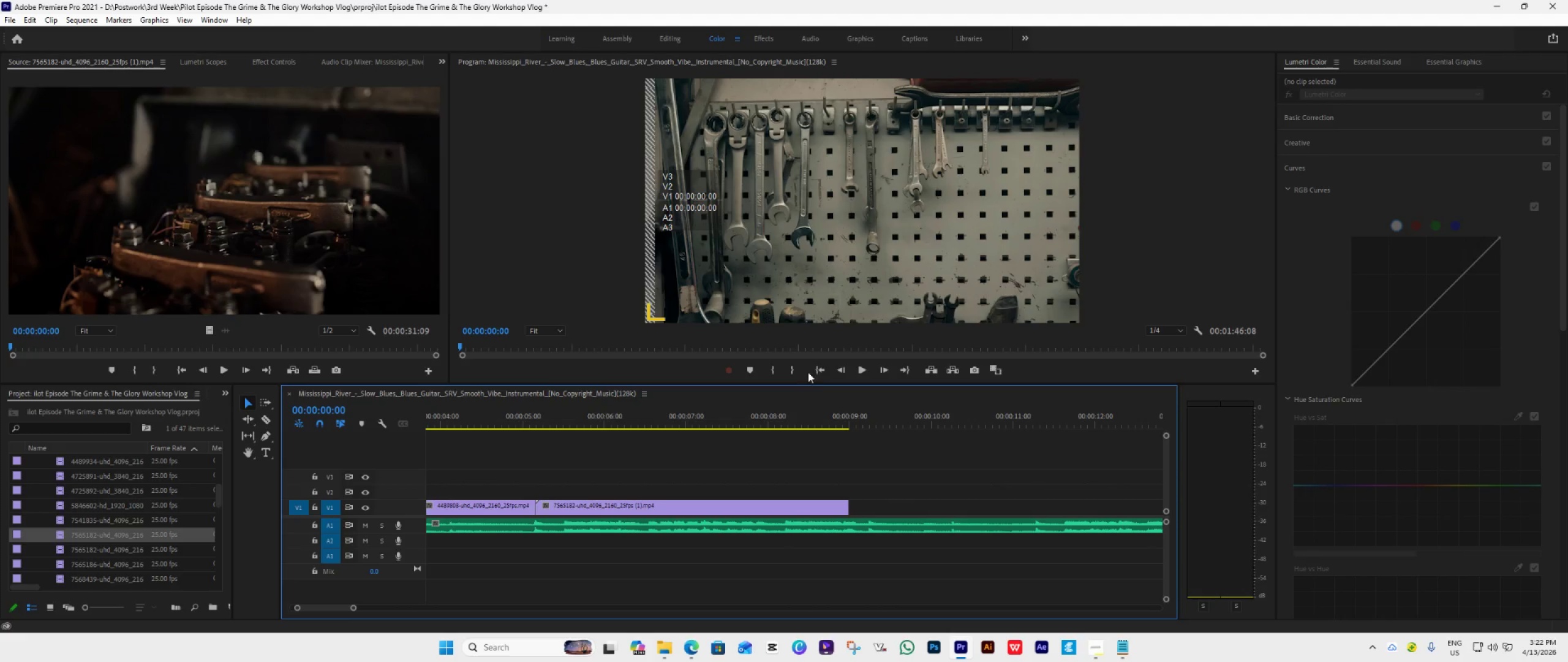 
left_click([817, 372])
 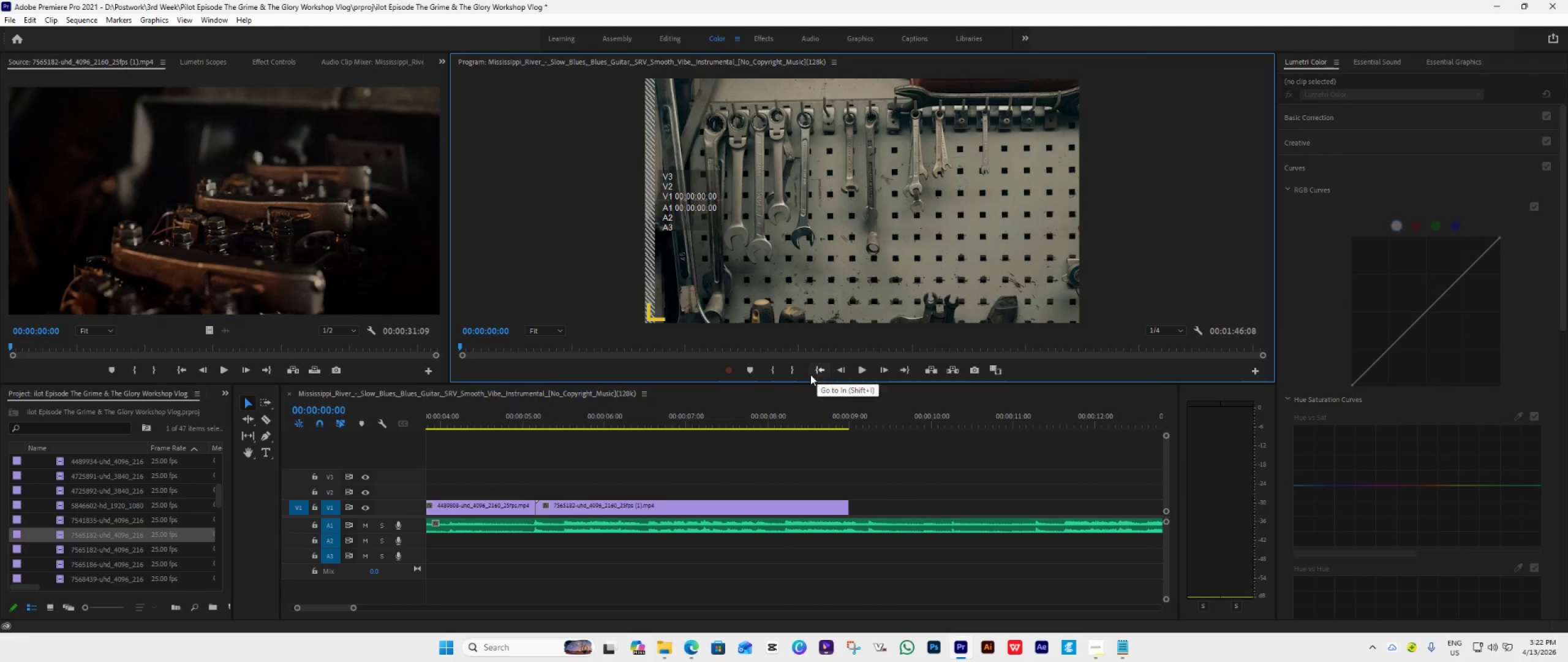 
key(Space)
 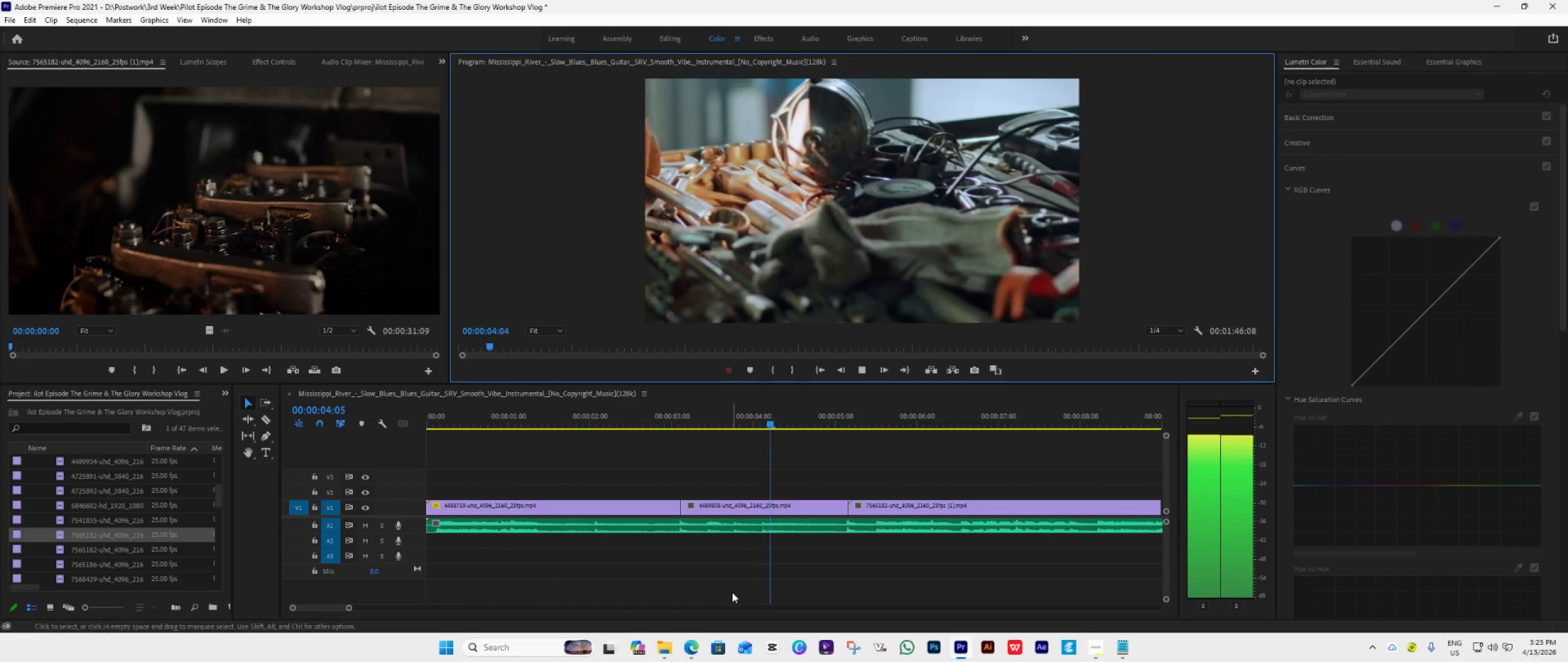 
wait(5.64)
 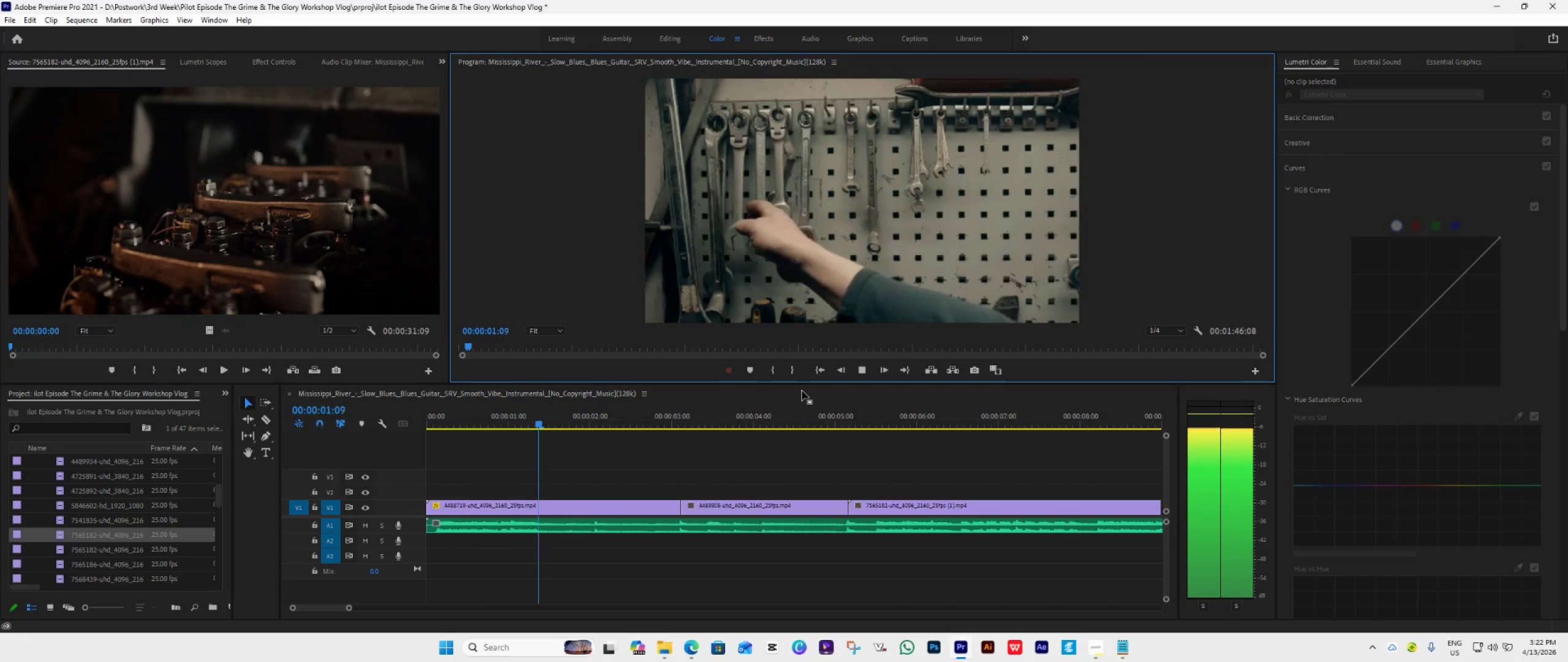 
key(Space)
 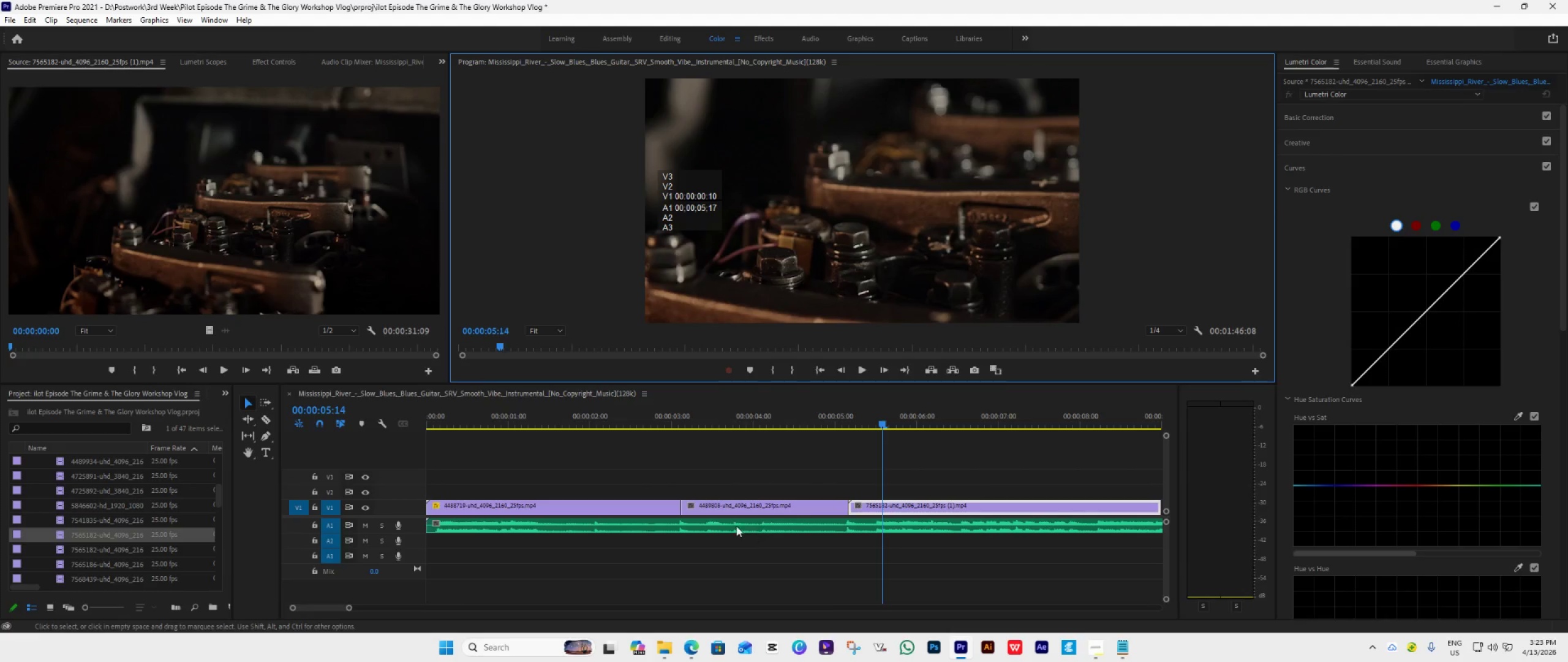 
left_click([813, 368])
 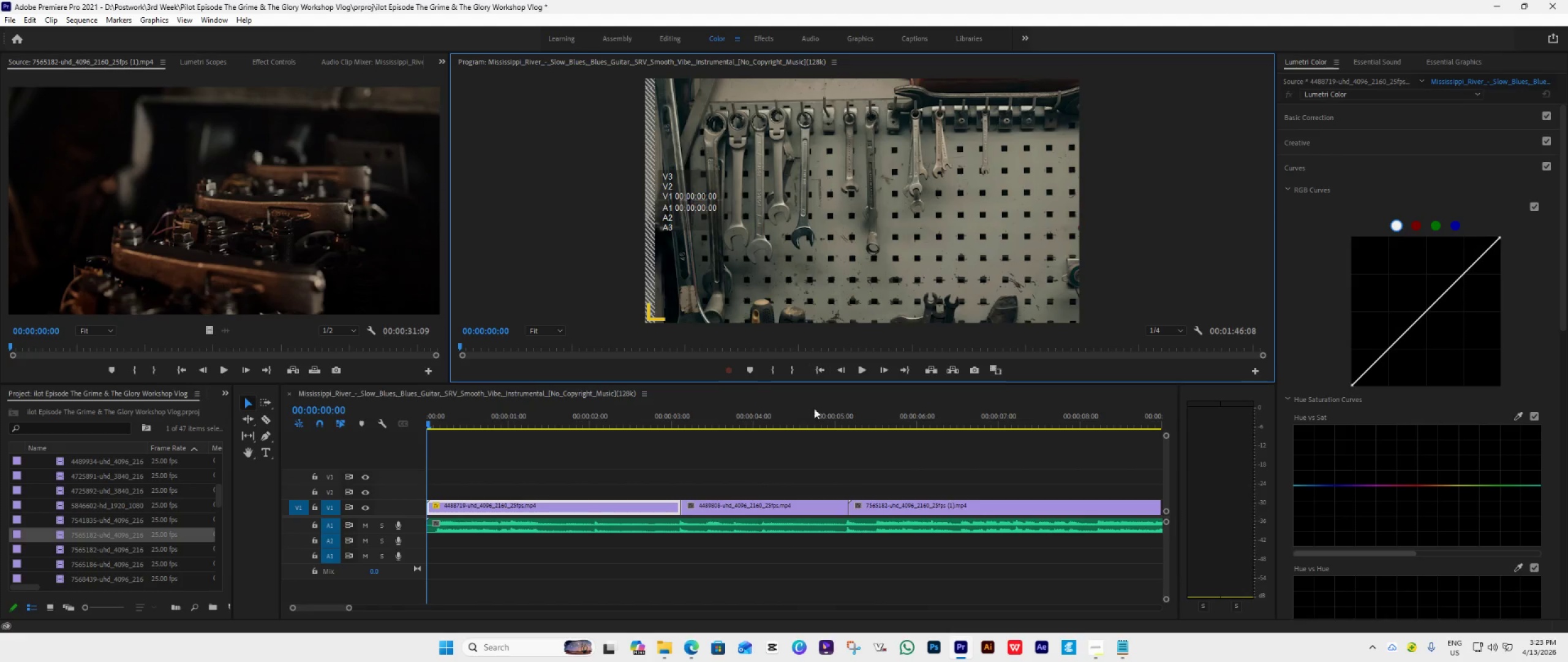 
key(Space)
 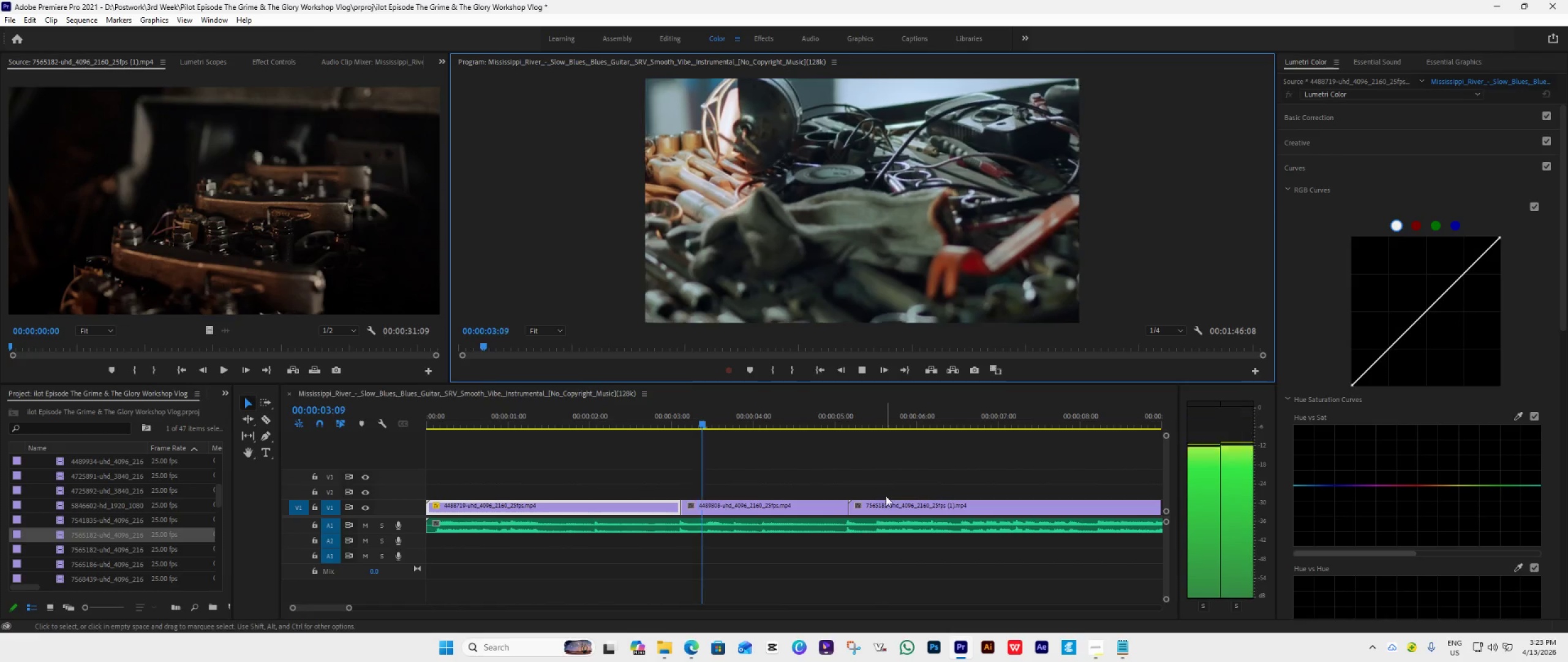 
key(Space)
 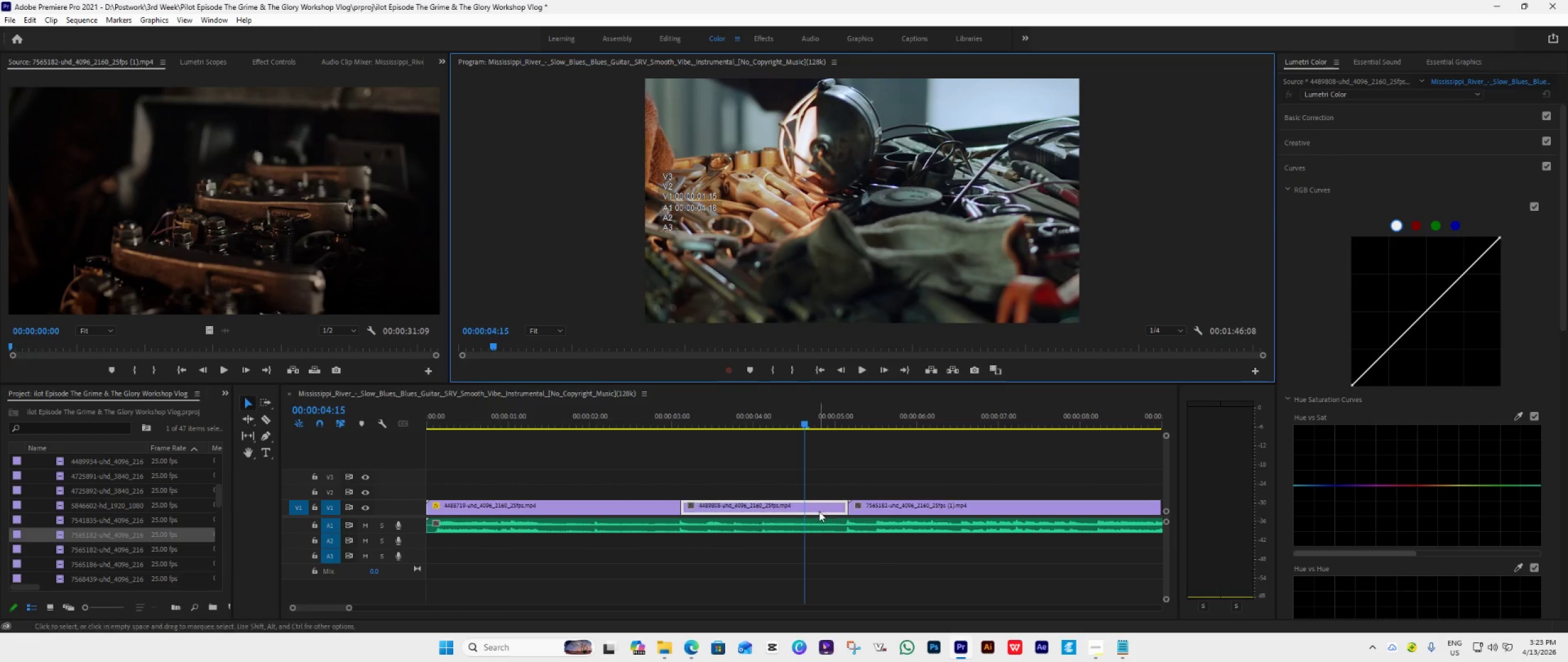 
right_click([818, 511])
 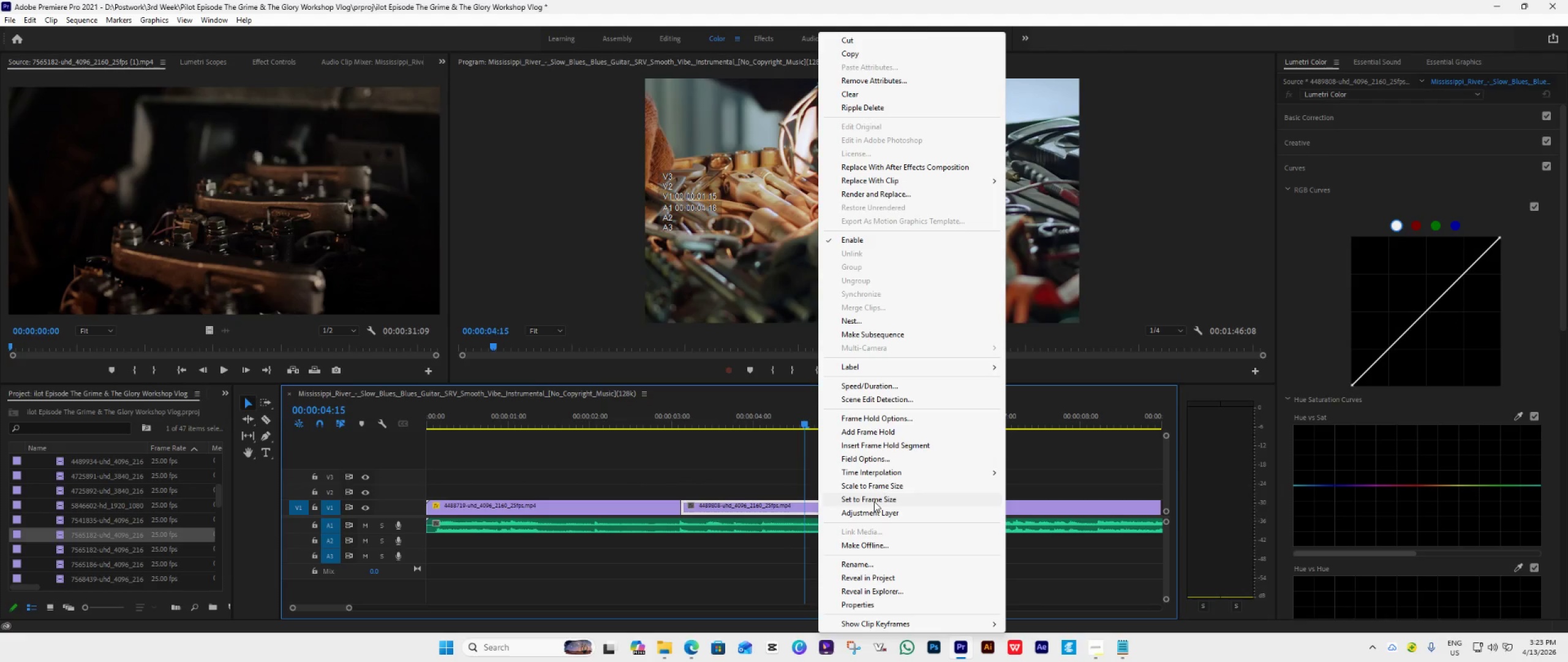 
left_click([874, 501])
 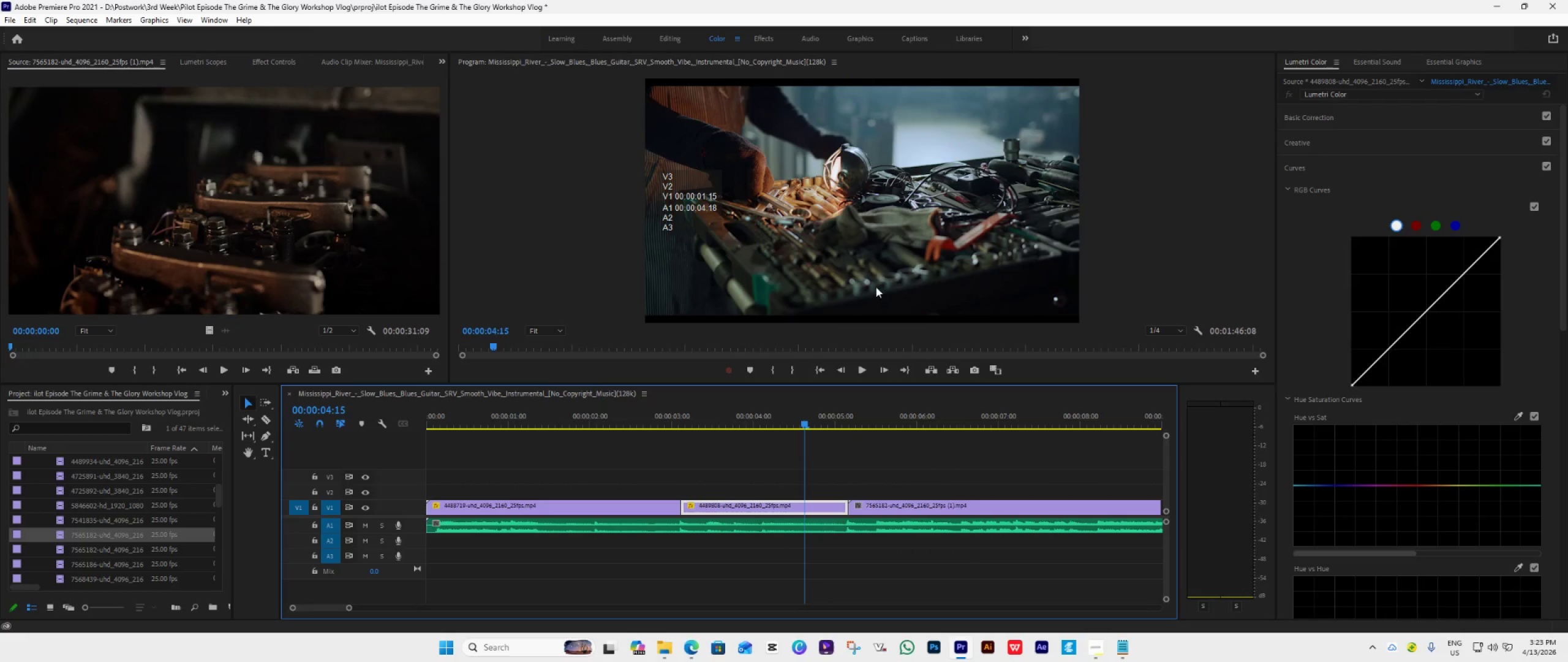 
double_click([876, 284])
 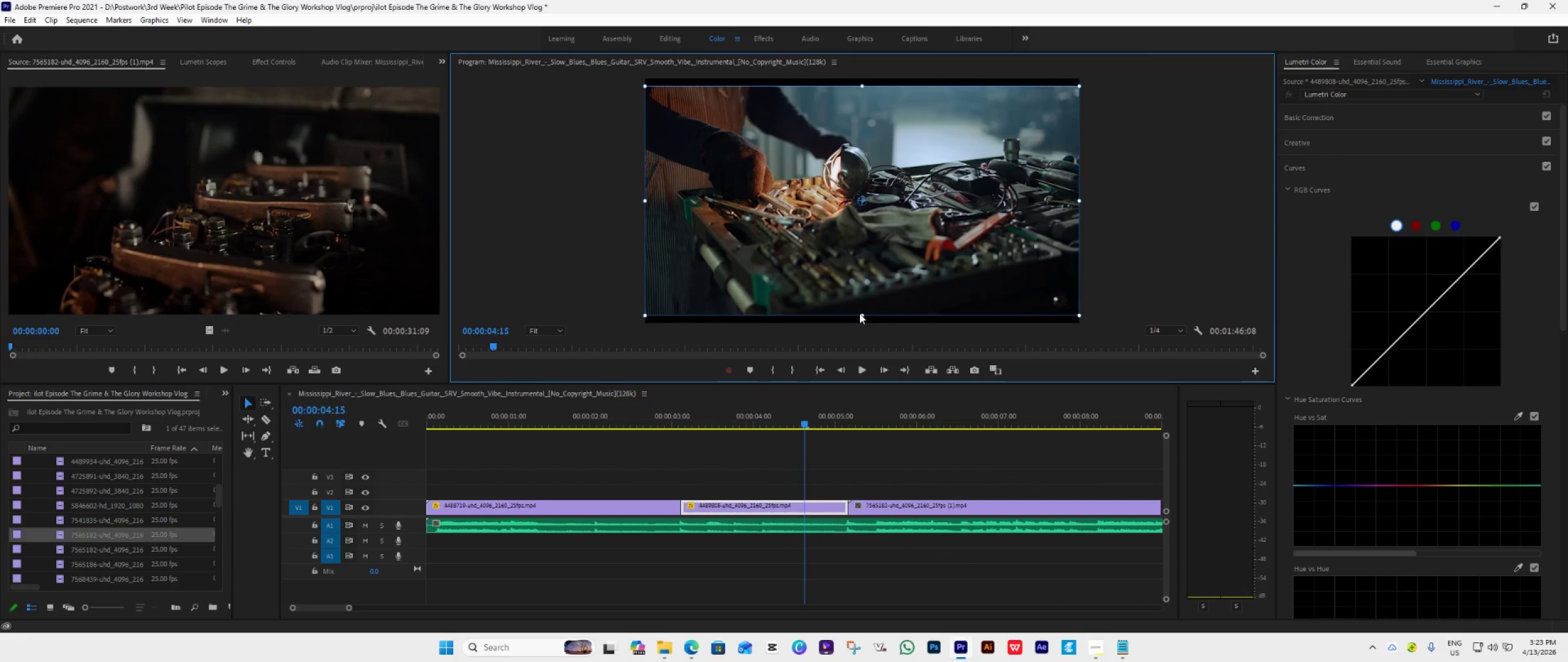 
left_click_drag(start_coordinate=[861, 314], to_coordinate=[865, 321])
 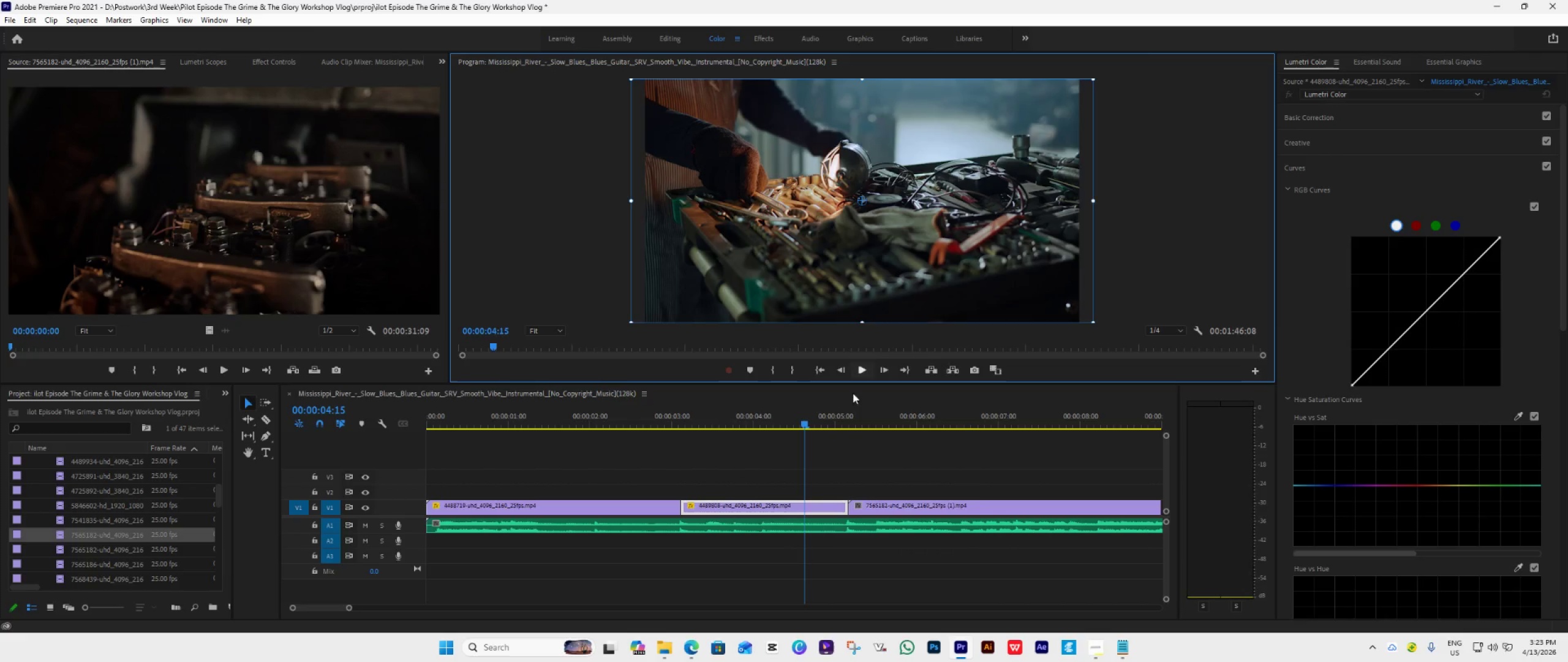 
key(Space)
 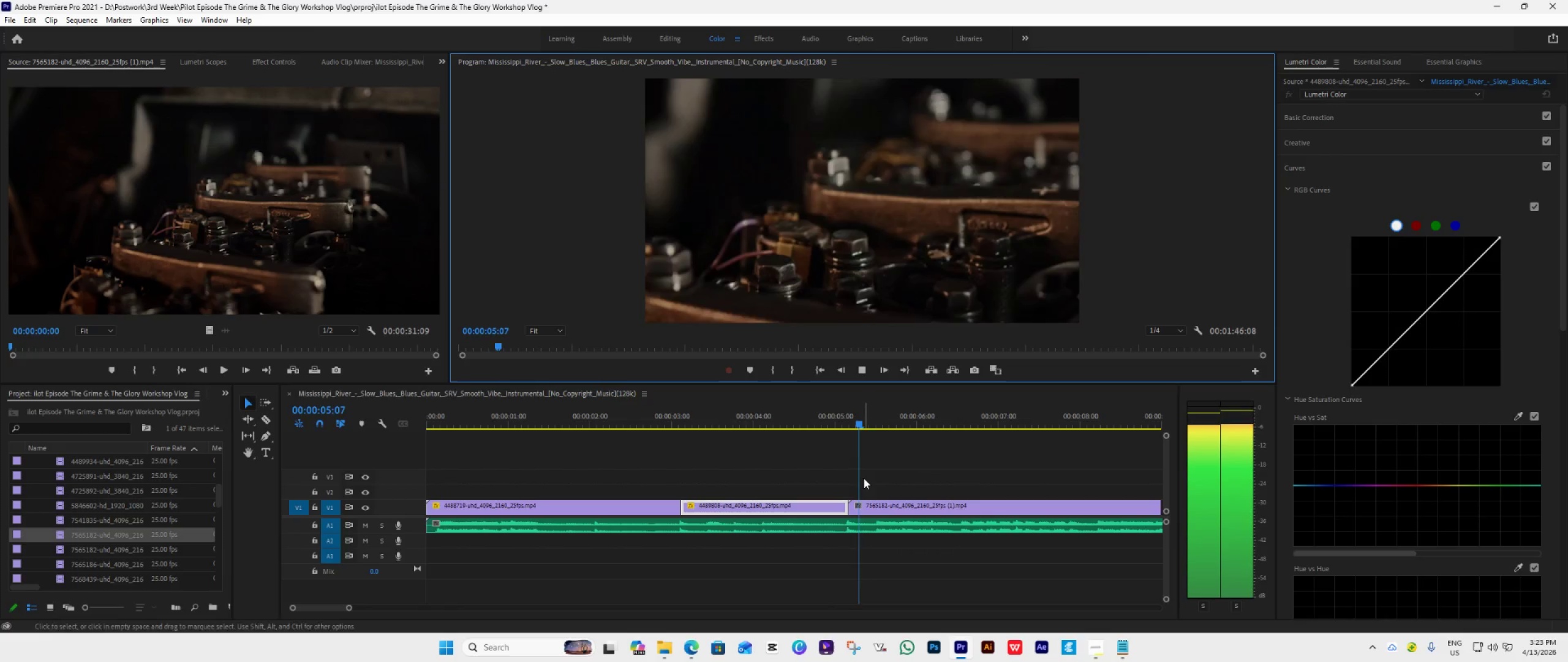 
scroll: coordinate [882, 485], scroll_direction: down, amount: 7.0
 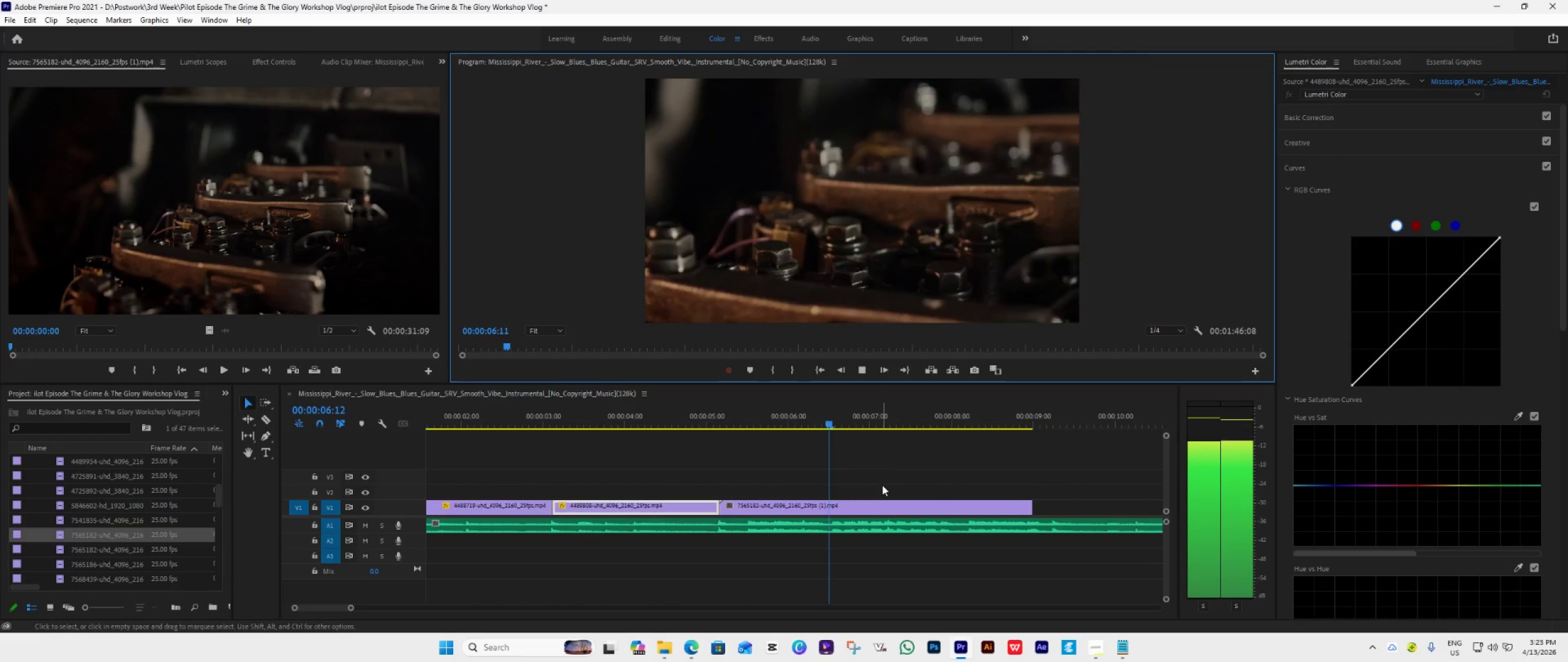 
hold_key(key=AltLeft, duration=0.56)
scroll: coordinate [883, 481], scroll_direction: down, amount: 6.0
 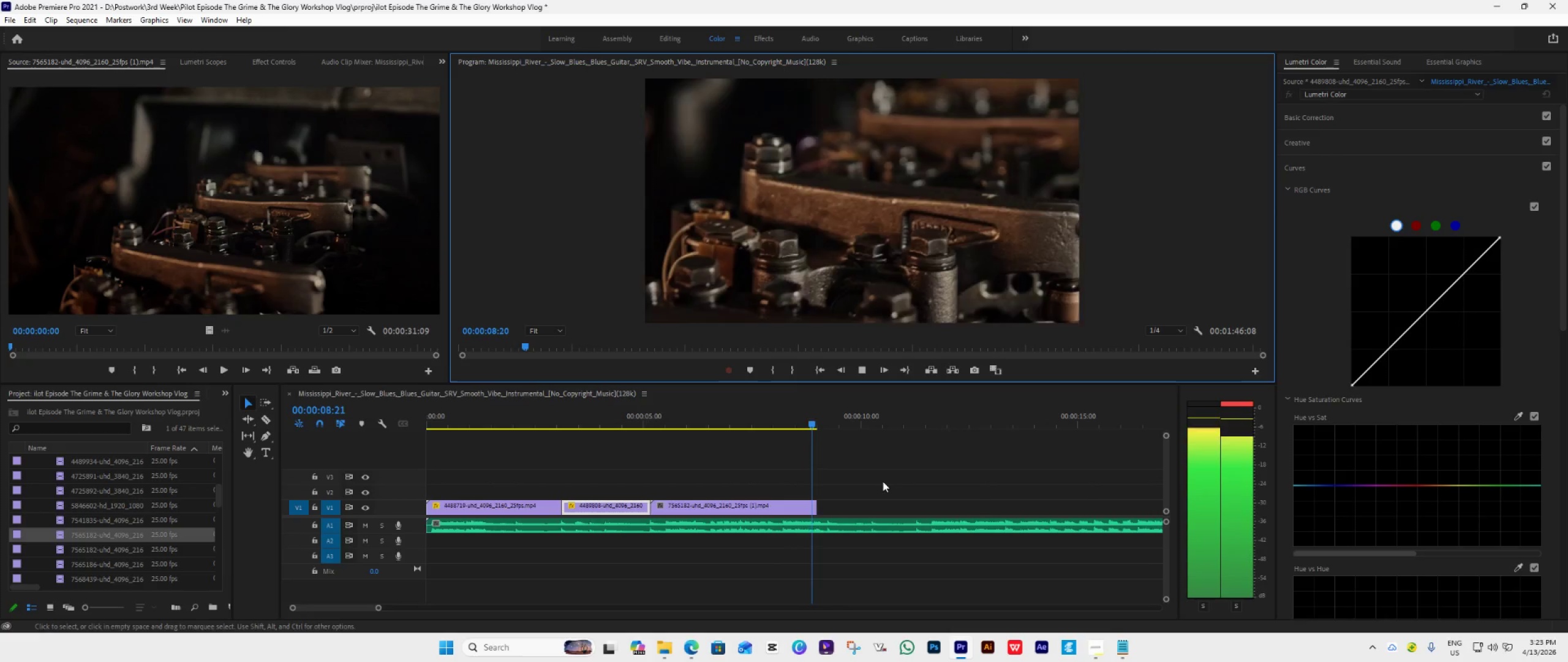 
key(Space)
 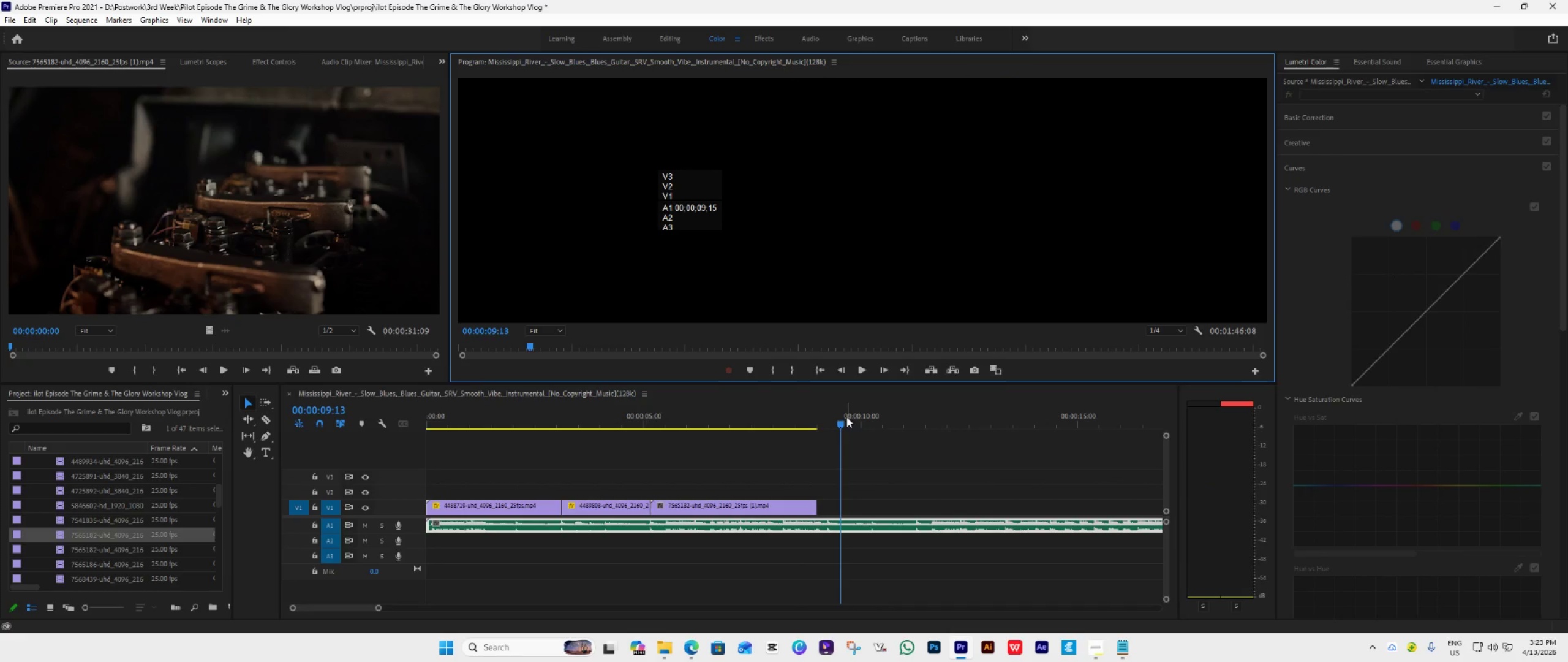 
left_click_drag(start_coordinate=[843, 417], to_coordinate=[712, 465])
 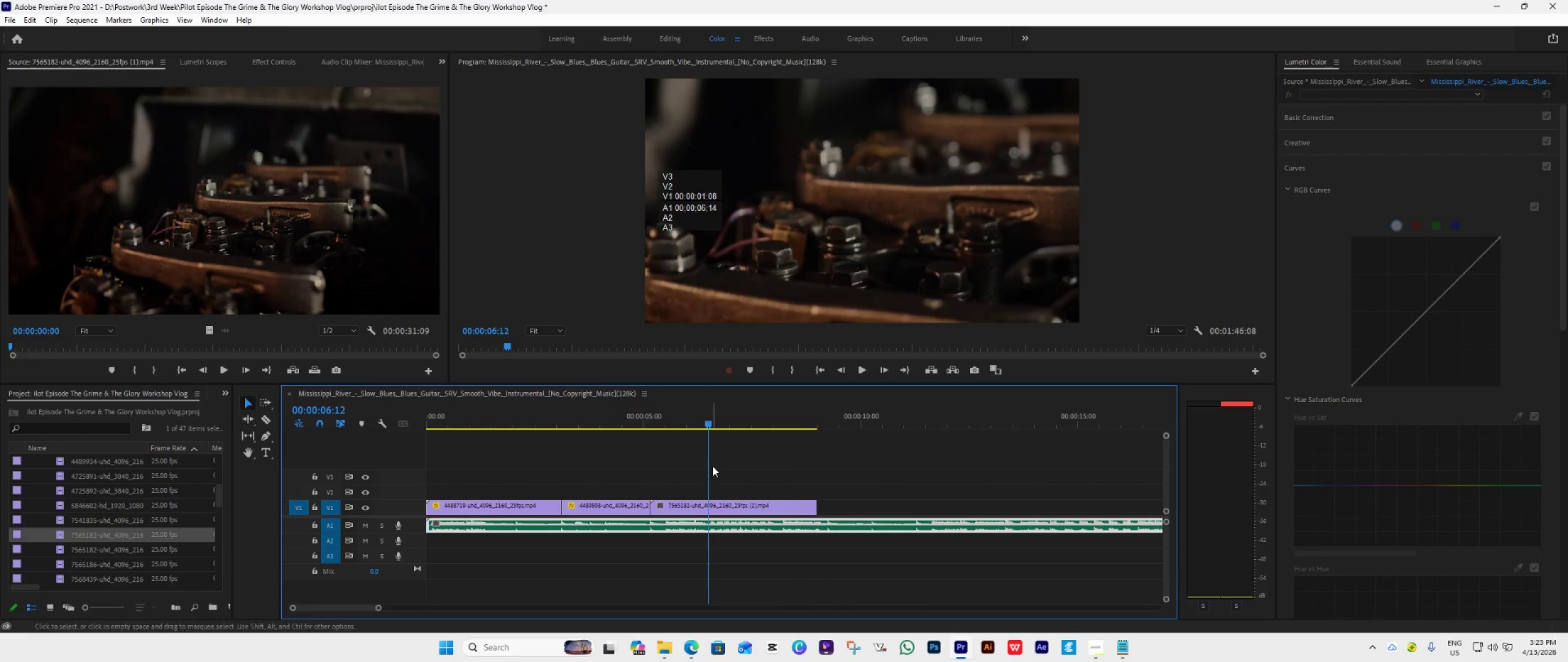 
key(Space)
 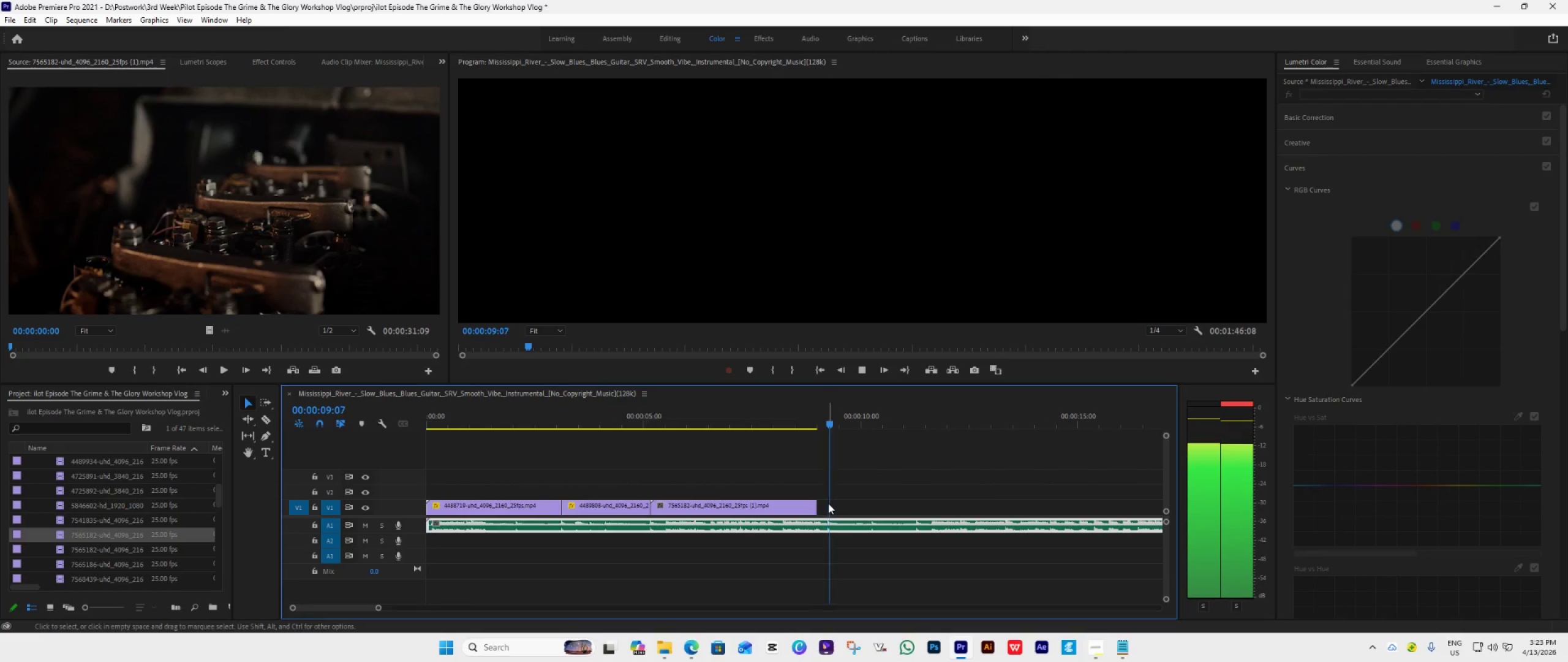 
key(Space)
 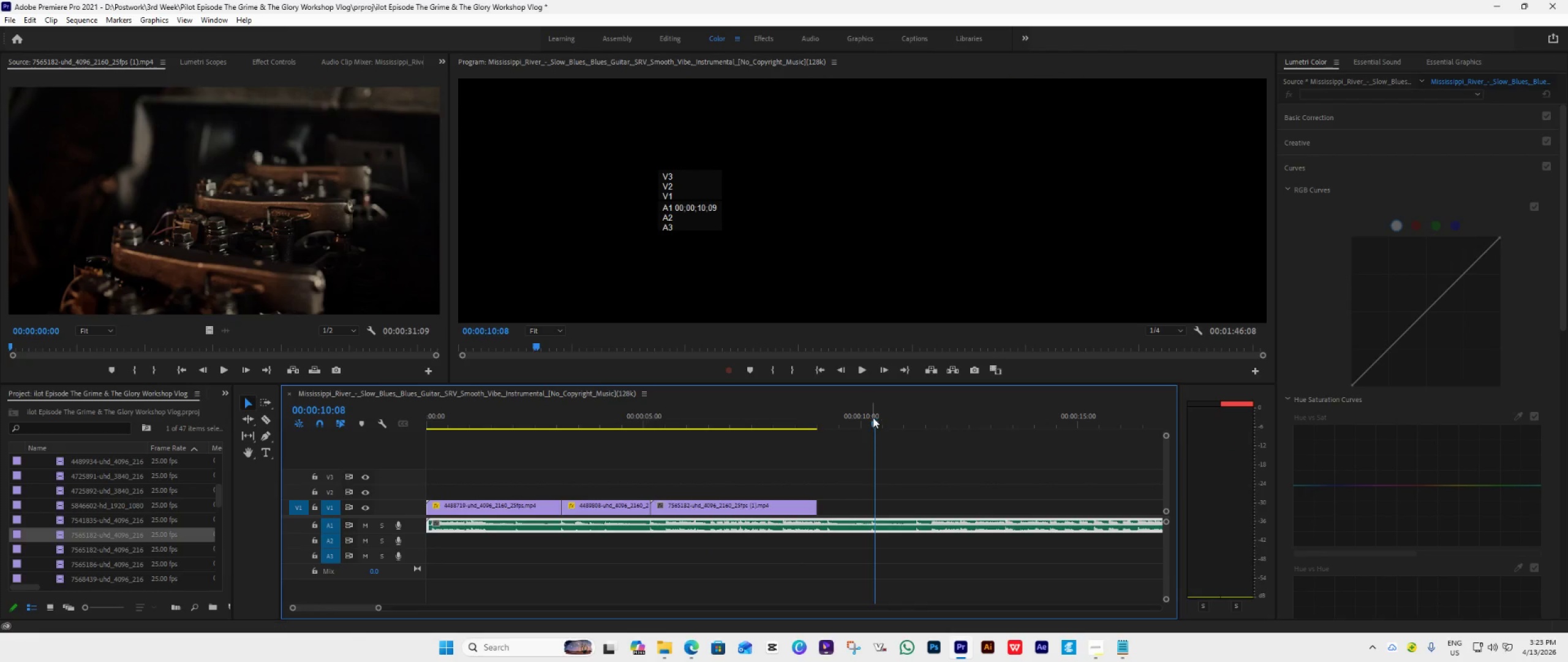 
left_click_drag(start_coordinate=[872, 417], to_coordinate=[840, 459])
 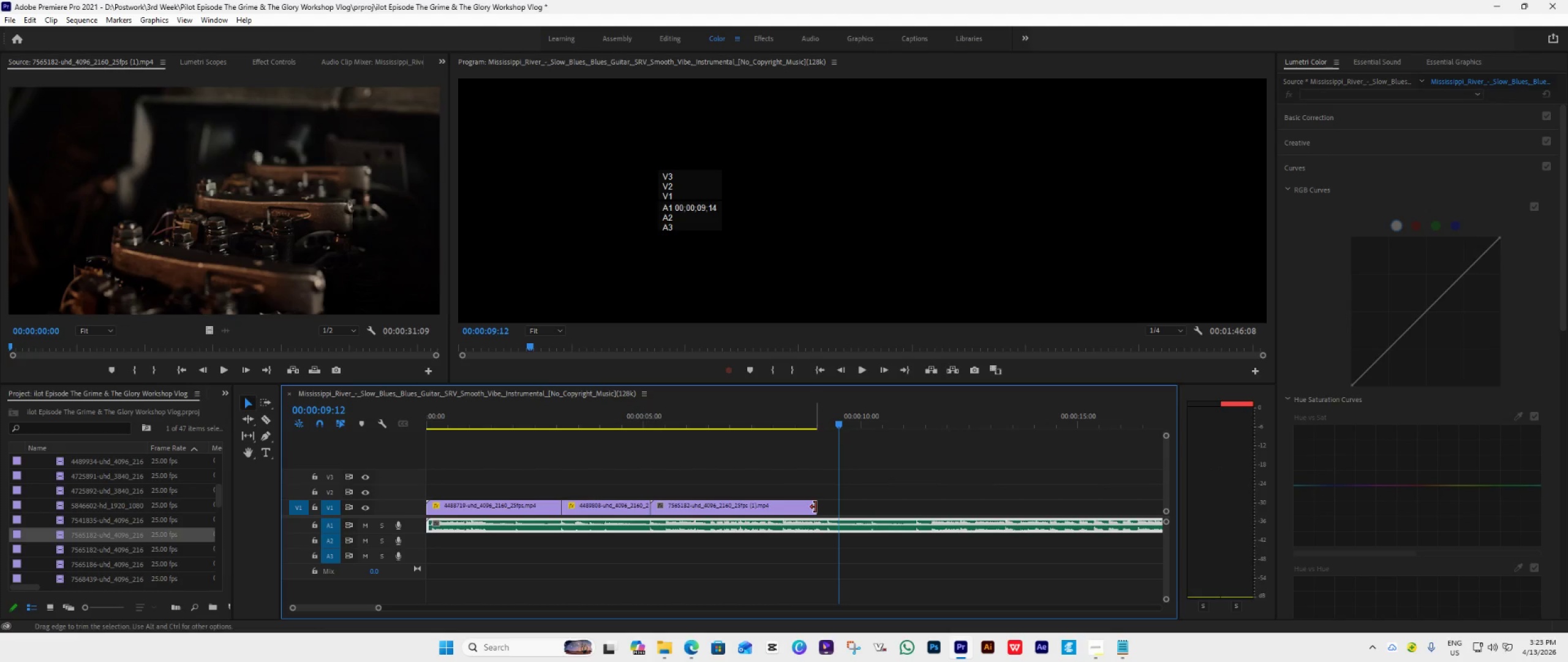 
left_click_drag(start_coordinate=[815, 507], to_coordinate=[841, 516])
 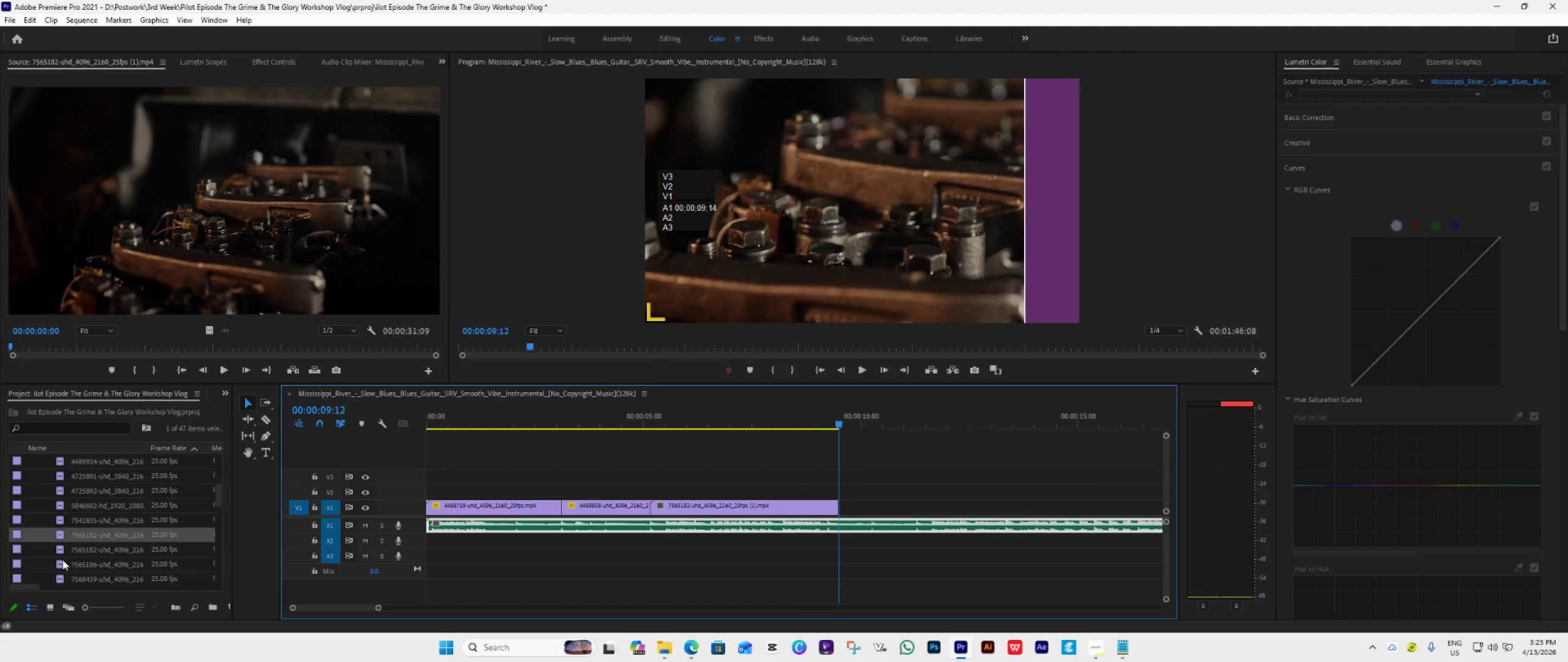 
double_click([62, 552])
 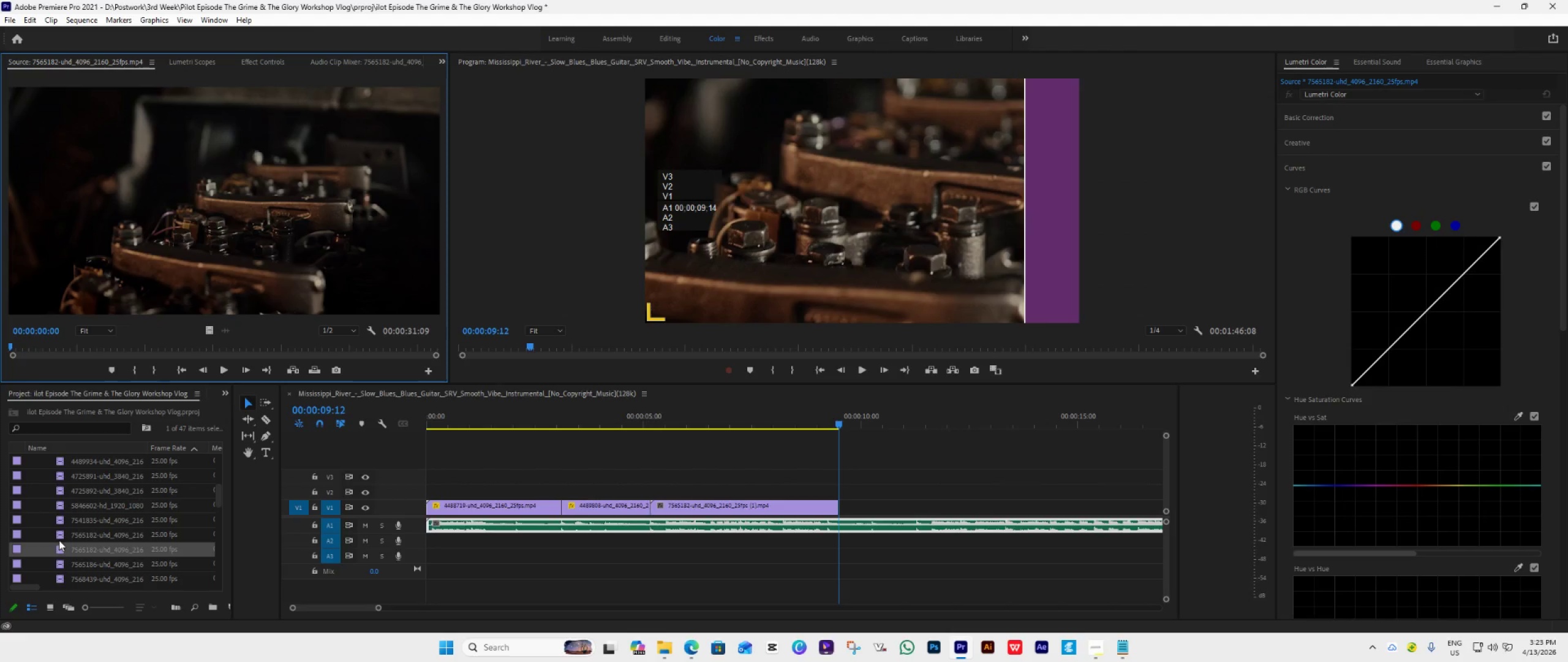 
double_click([59, 549])
 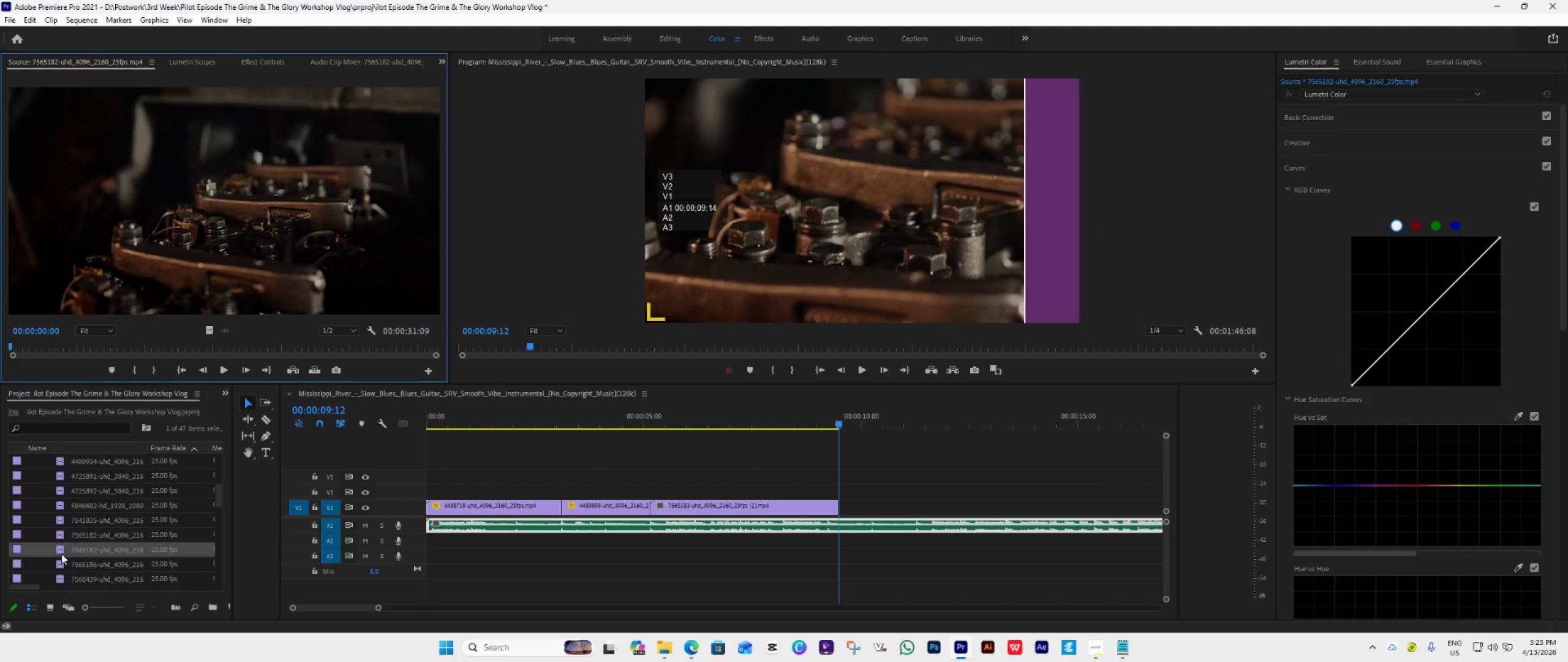 
double_click([60, 561])
 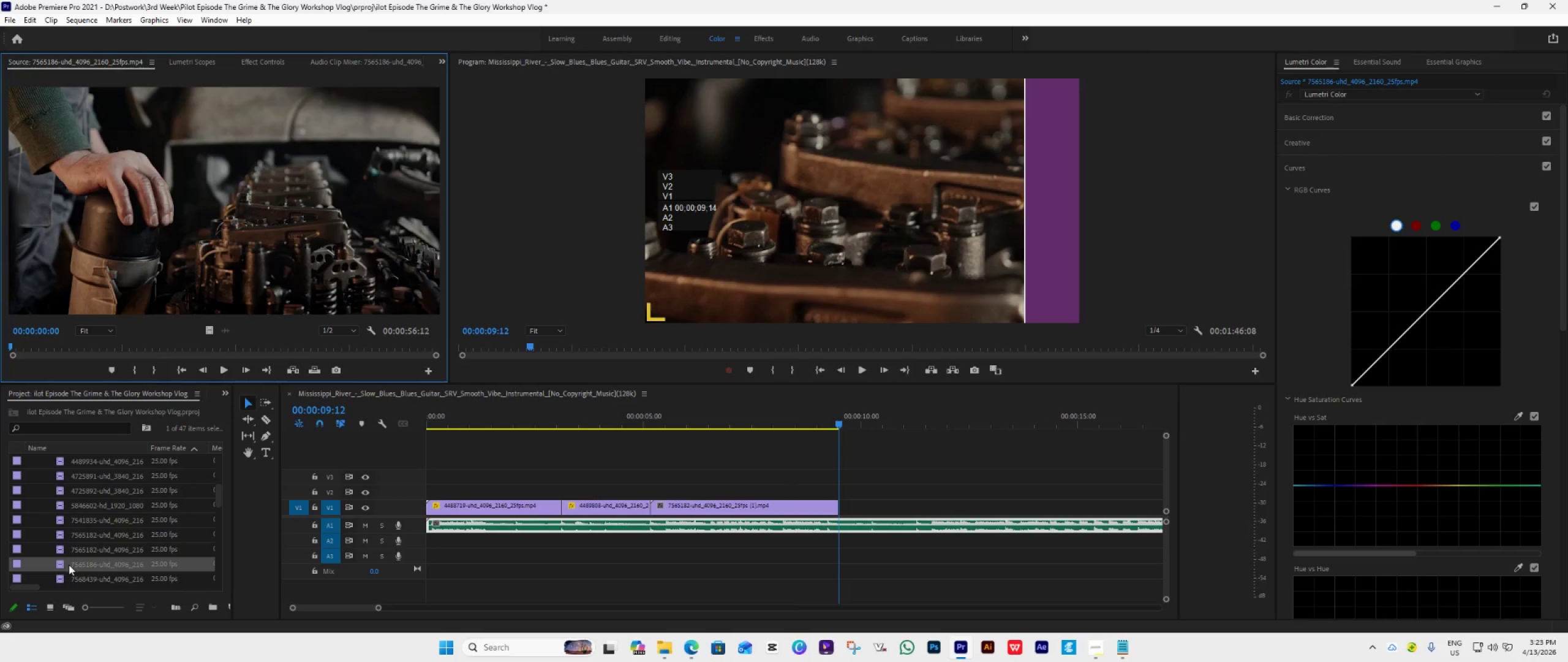 
left_click_drag(start_coordinate=[69, 565], to_coordinate=[835, 511])
 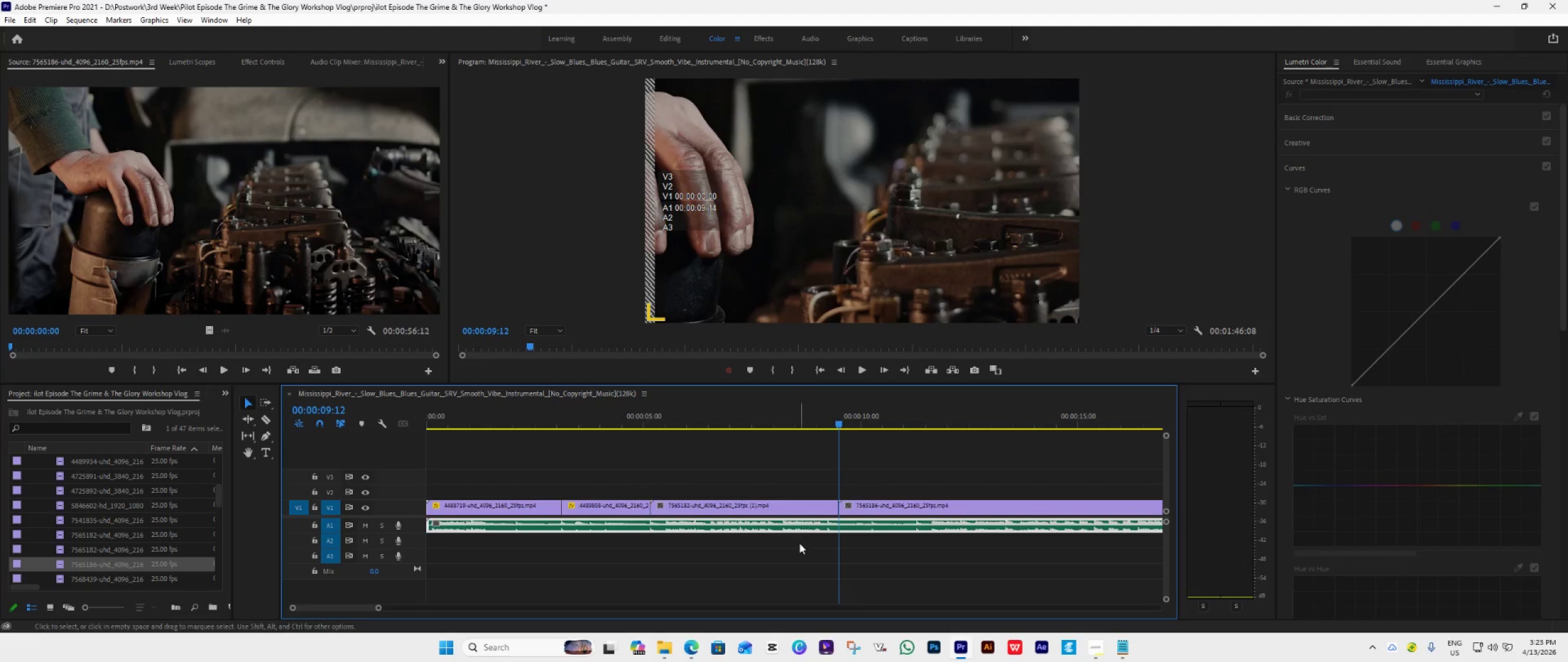 
key(Space)
 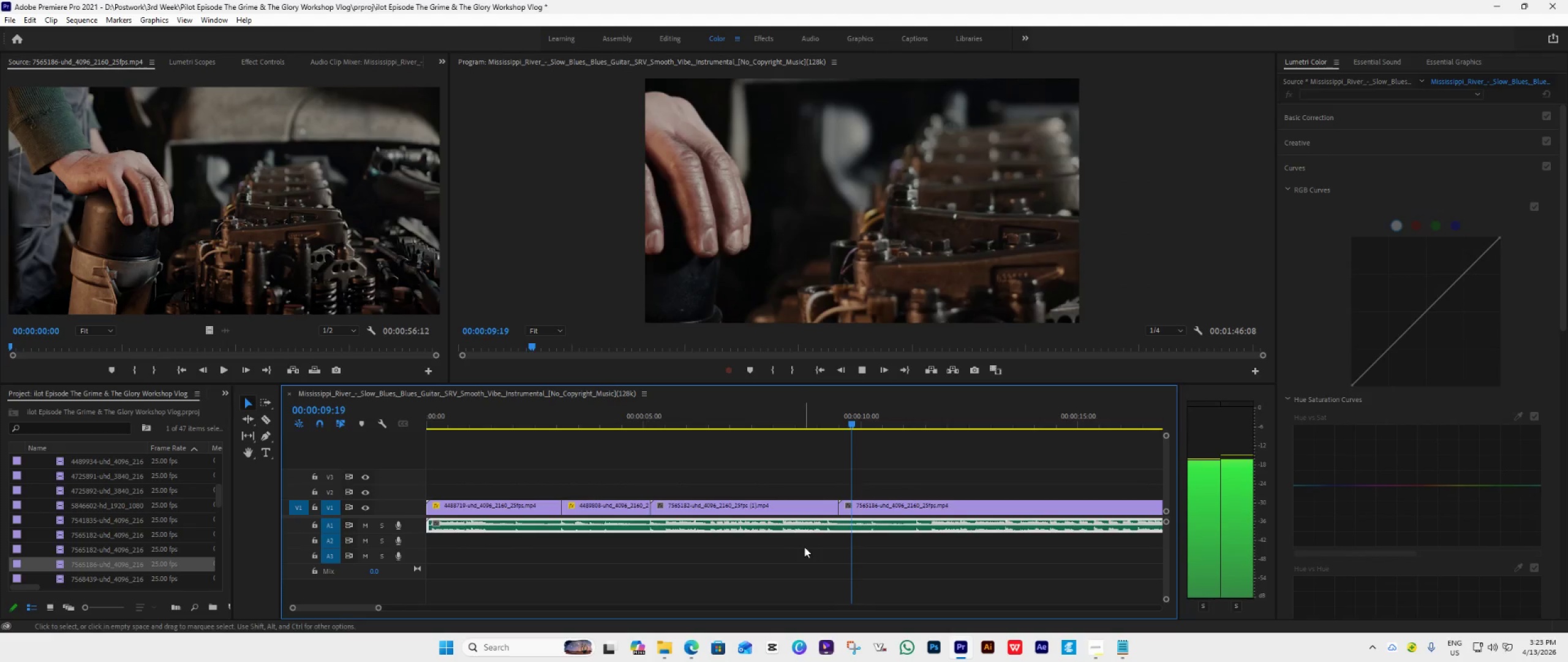 
key(Space)
 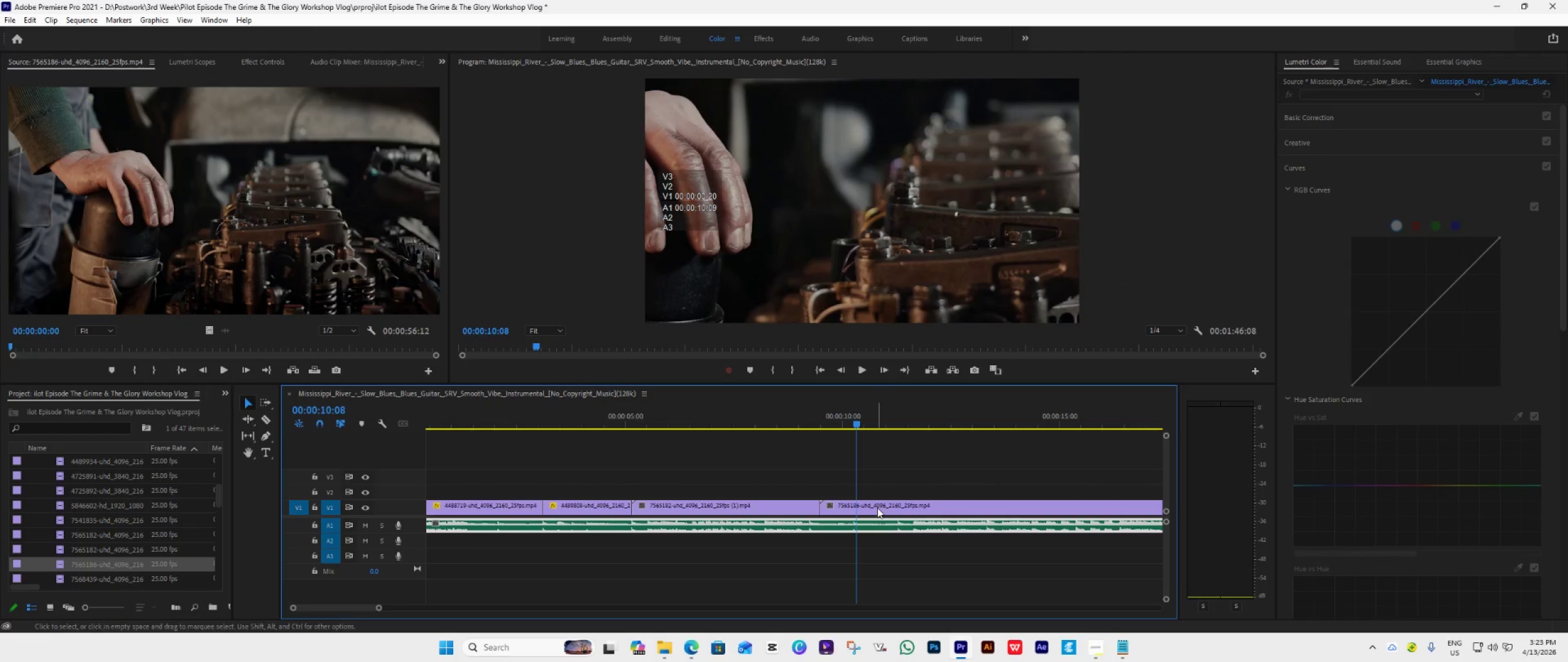 
scroll: coordinate [804, 547], scroll_direction: down, amount: 1.0
 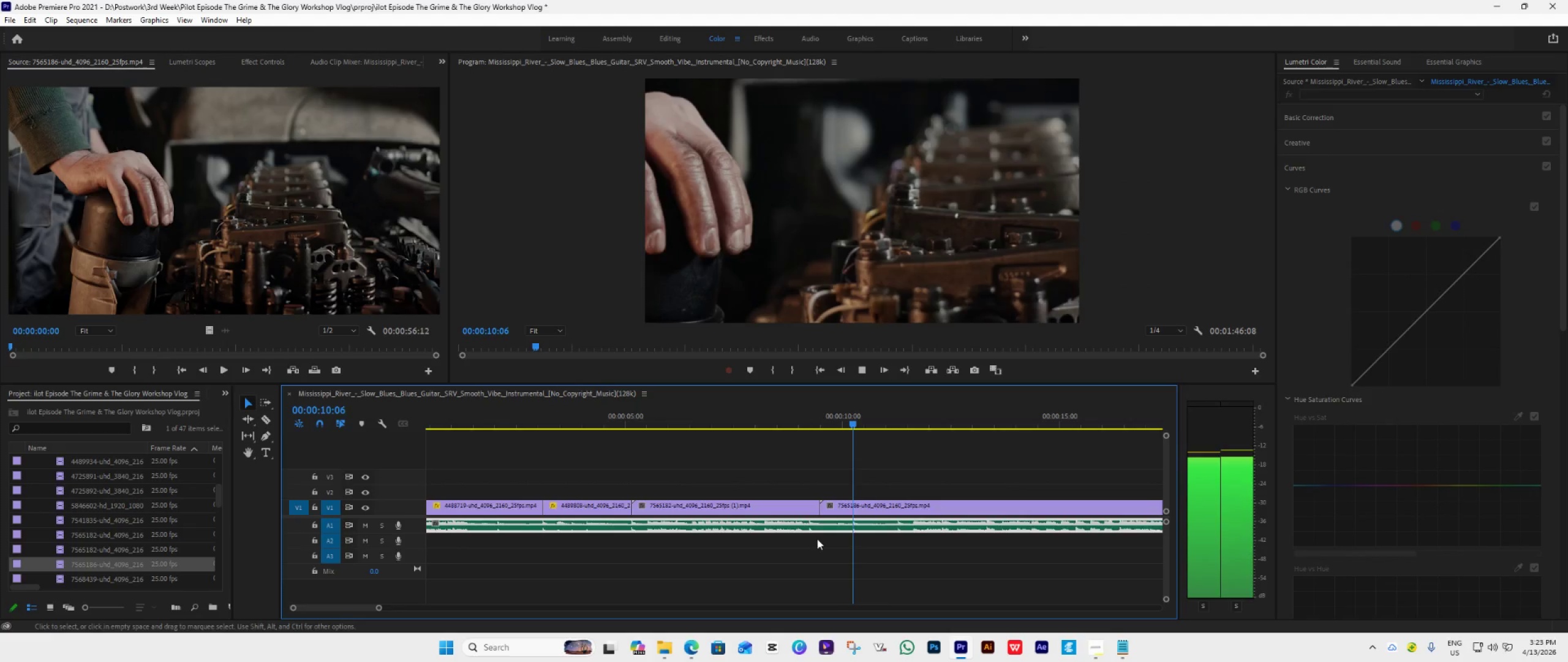 
right_click([877, 508])
 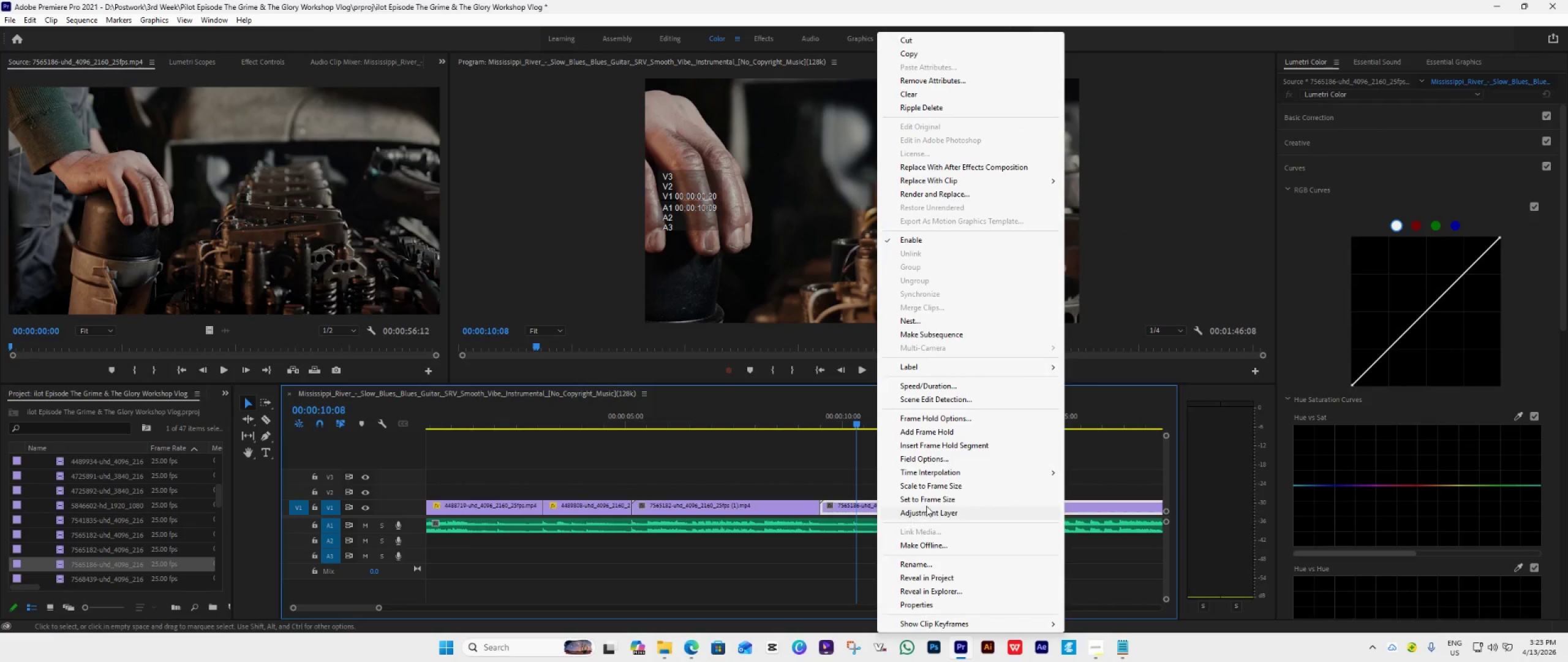 
left_click([934, 498])
 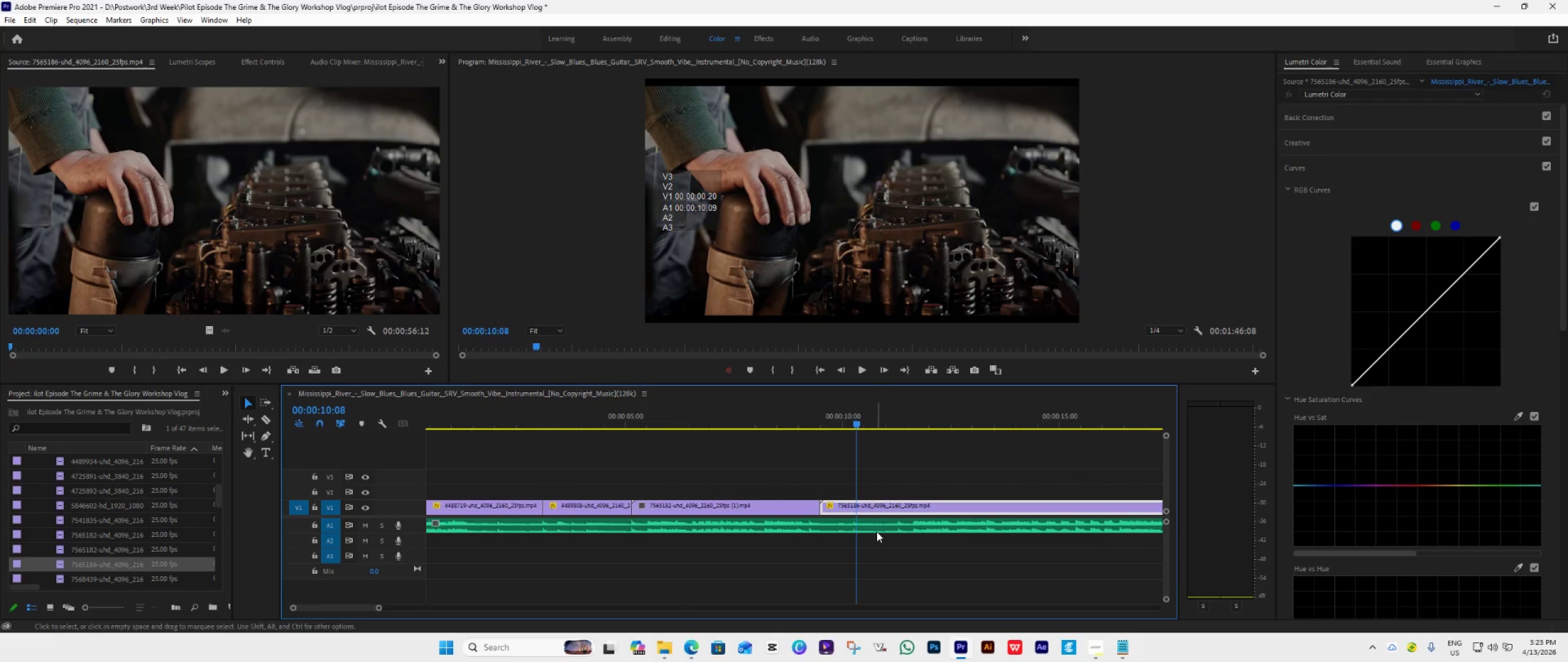 
hold_key(key=AltLeft, duration=0.73)
scroll: coordinate [876, 531], scroll_direction: down, amount: 13.0
 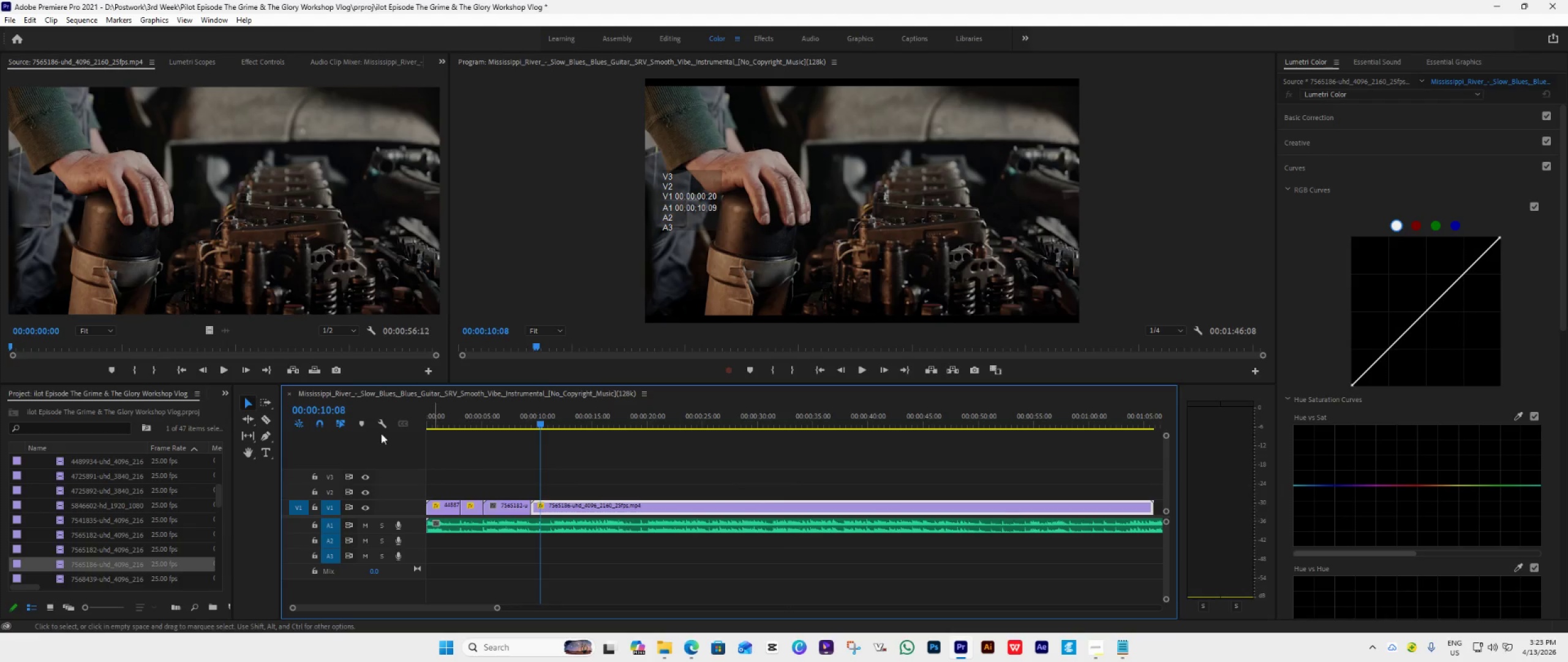 
left_click([271, 416])
 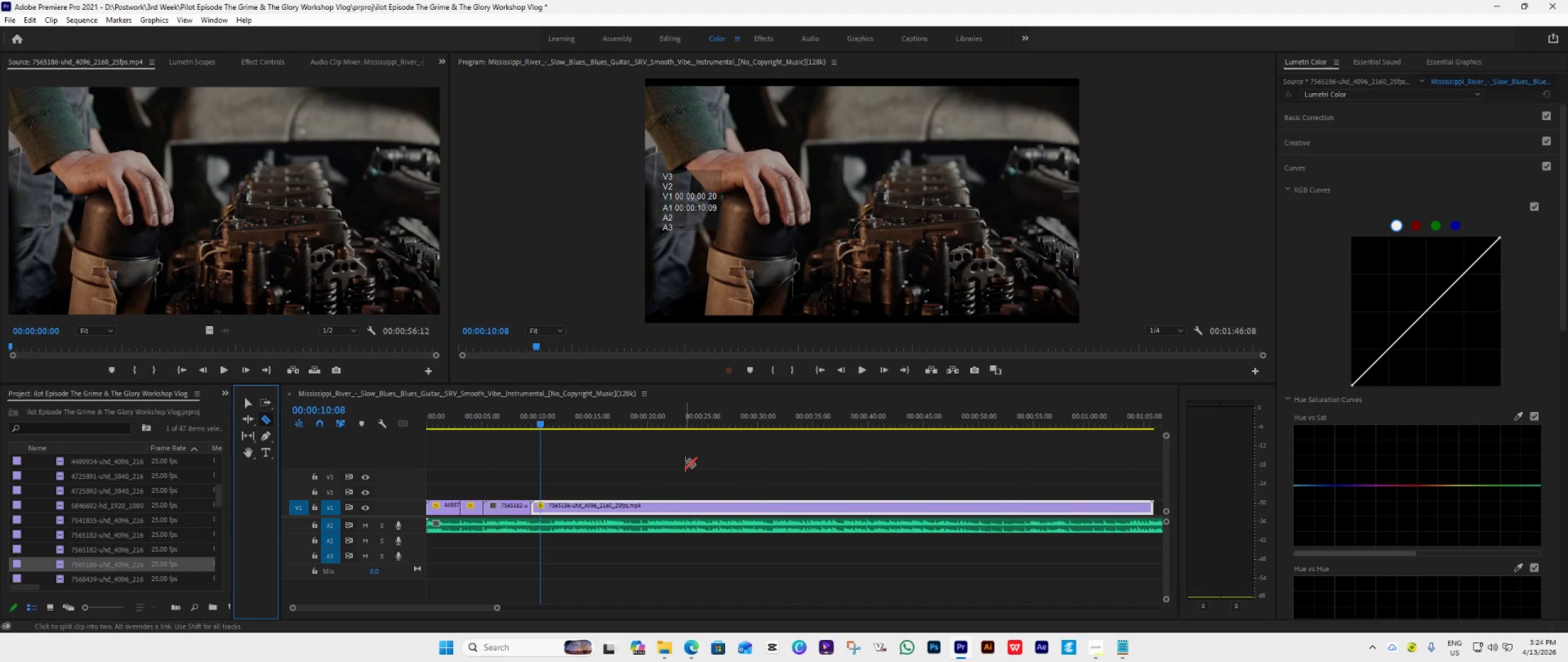 
wait(9.56)
 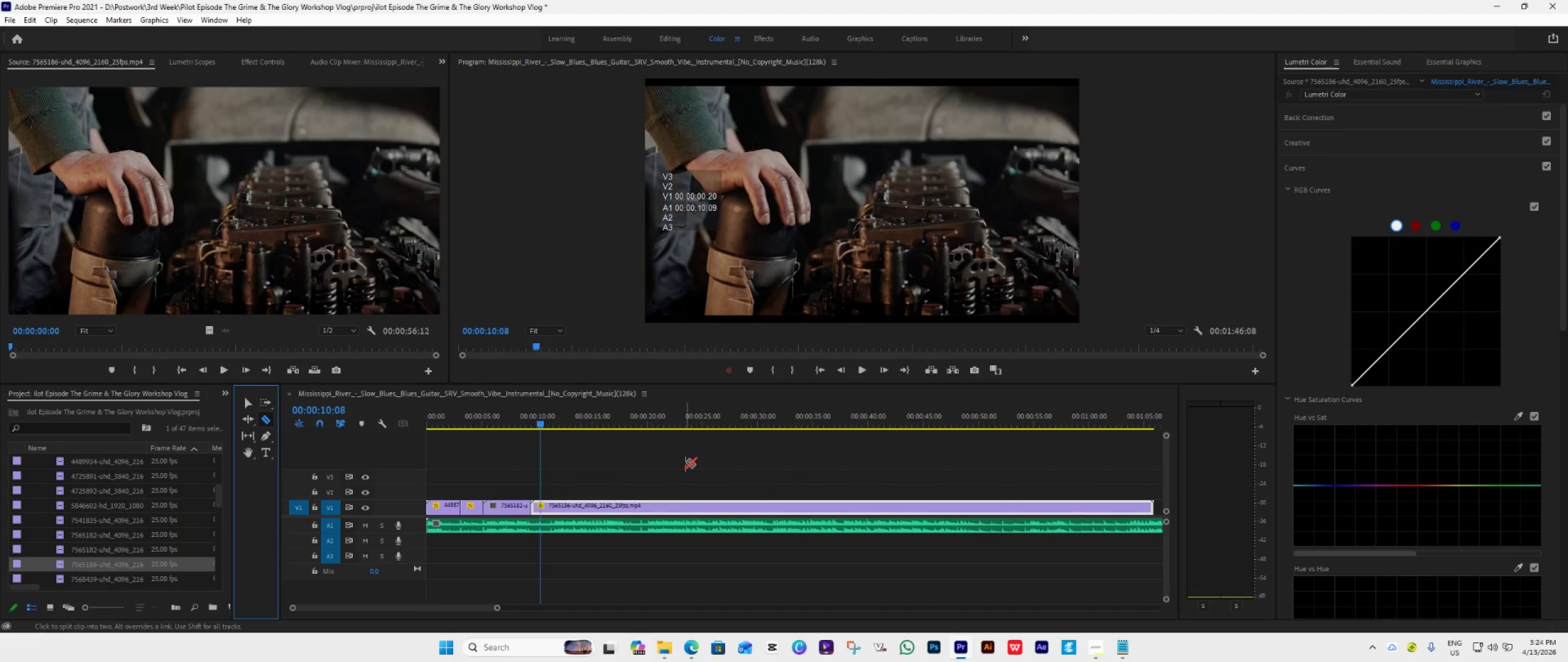 
hold_key(key=AltLeft, duration=0.61)
scroll: coordinate [599, 497], scroll_direction: up, amount: 11.0
 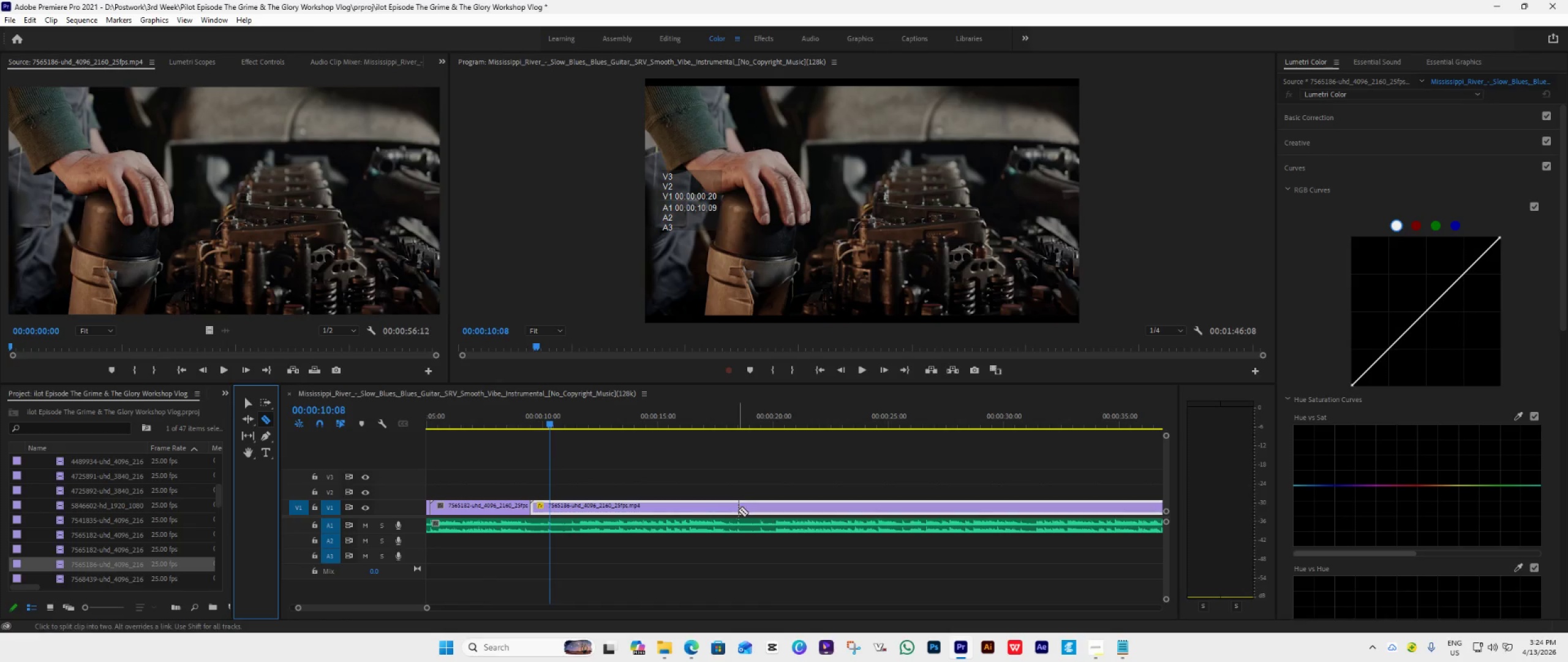 
left_click([739, 510])
 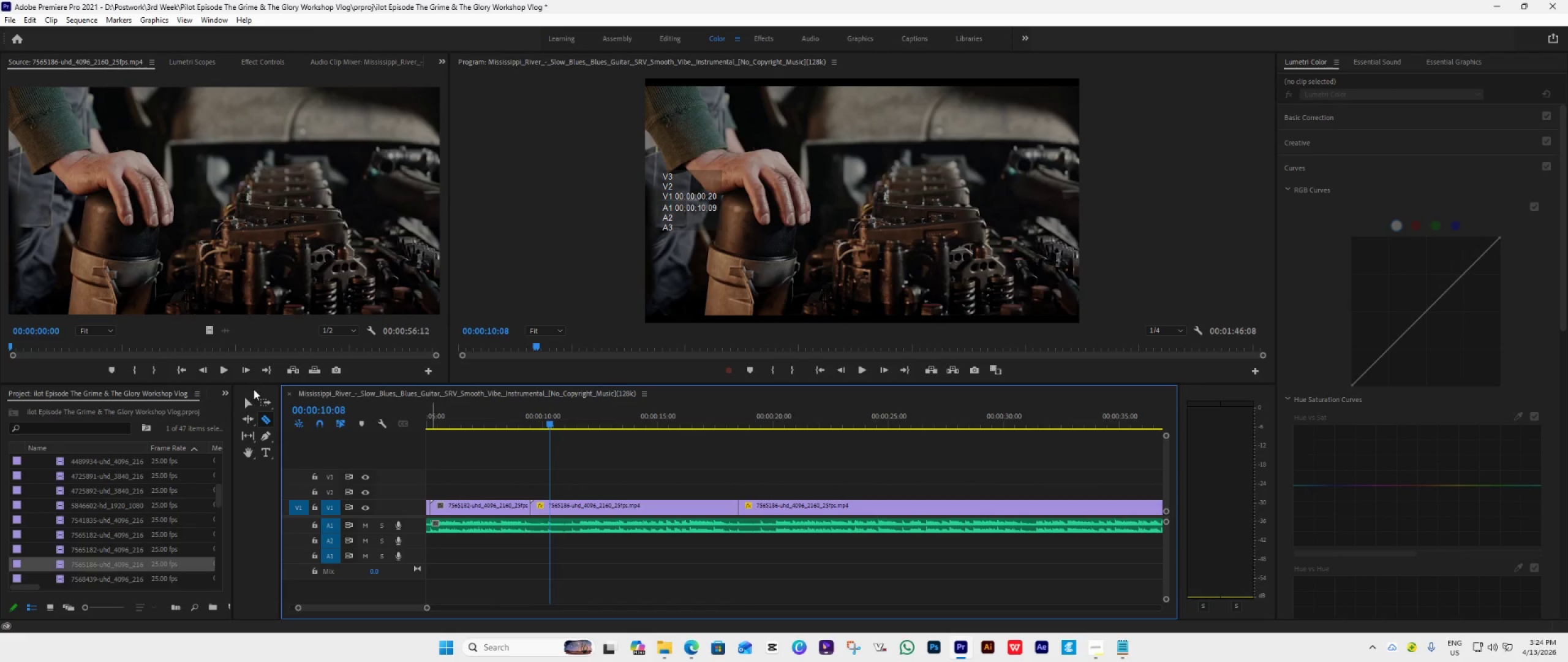 
left_click([248, 405])
 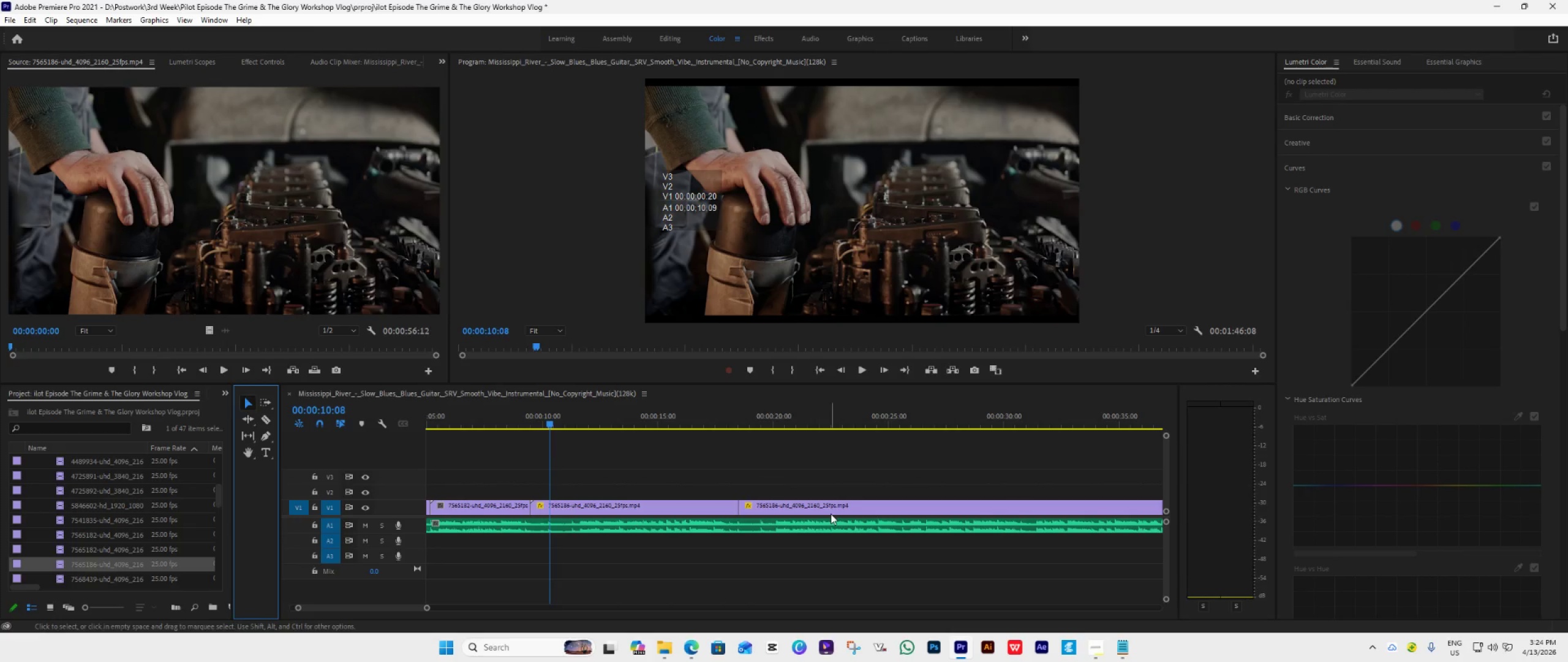 
left_click([835, 509])
 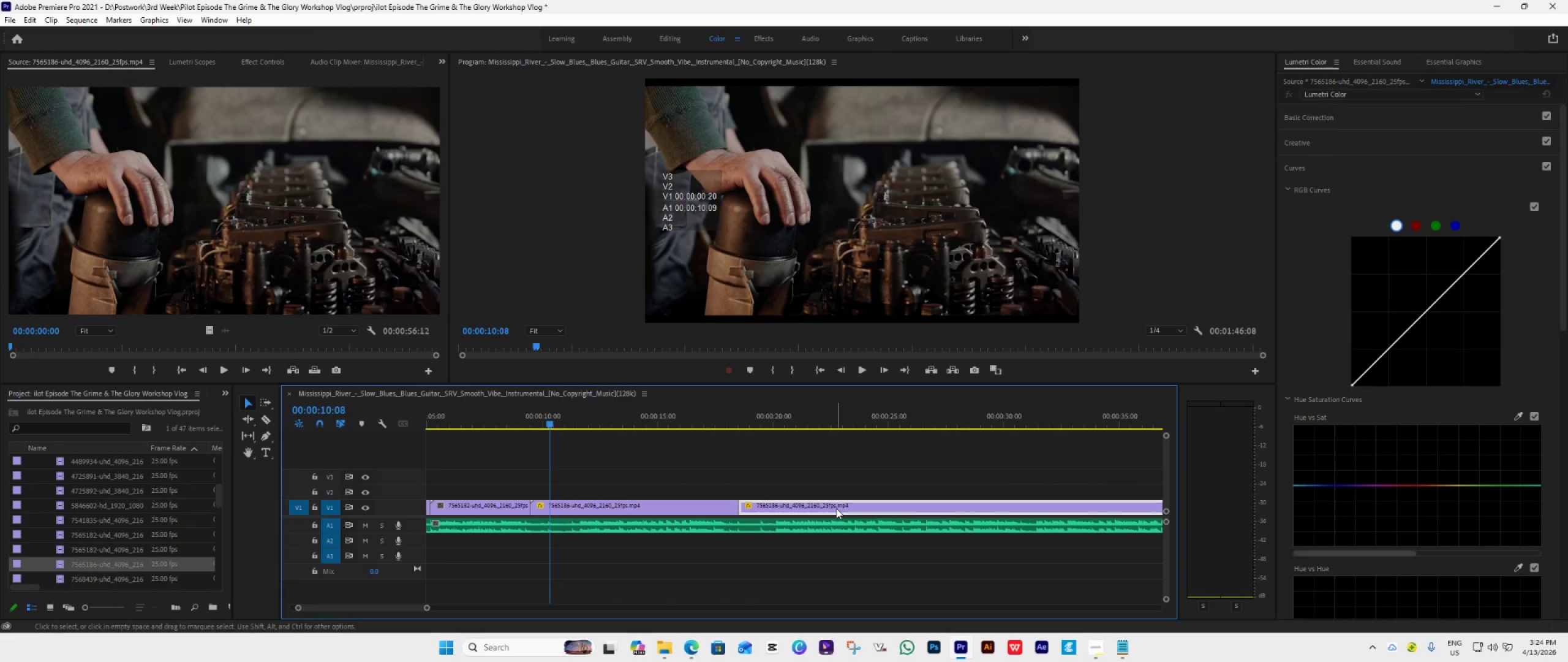 
key(Delete)
 